 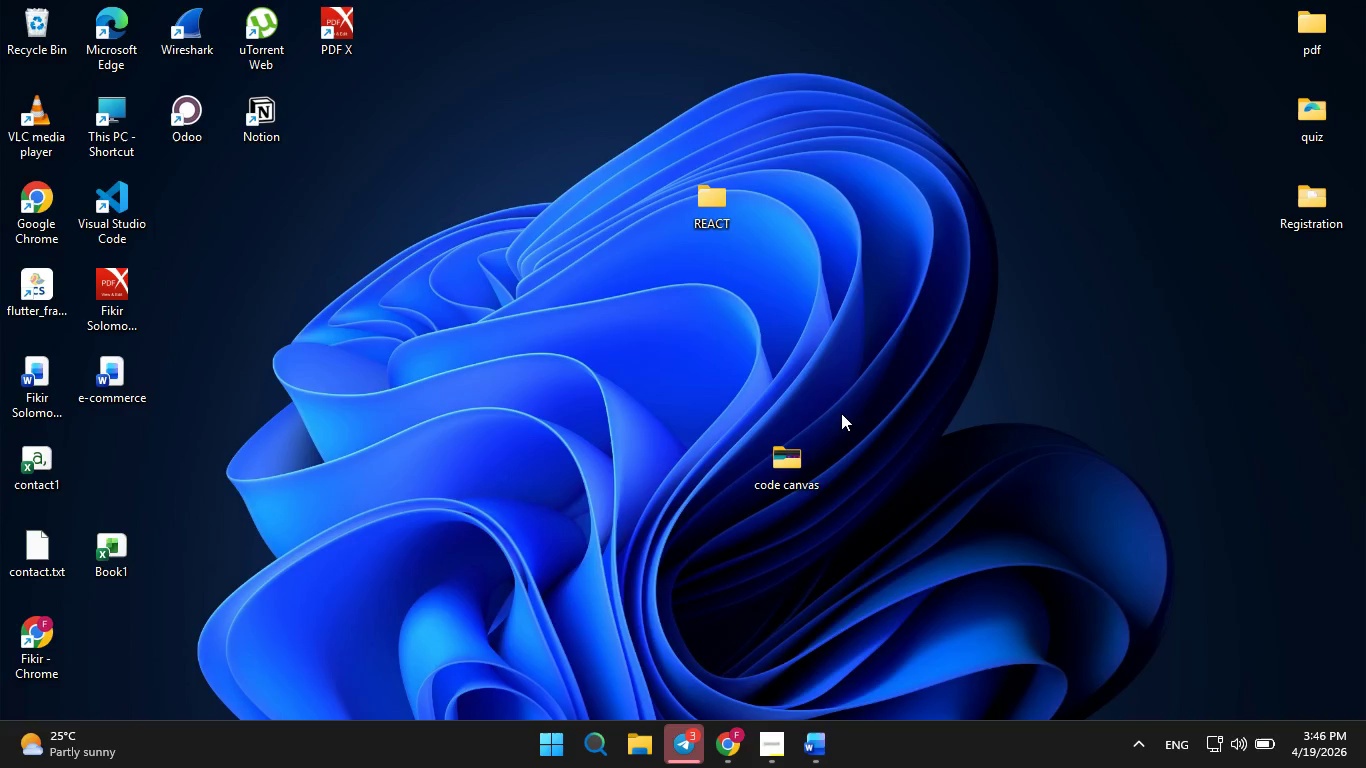 
left_click([729, 752])
 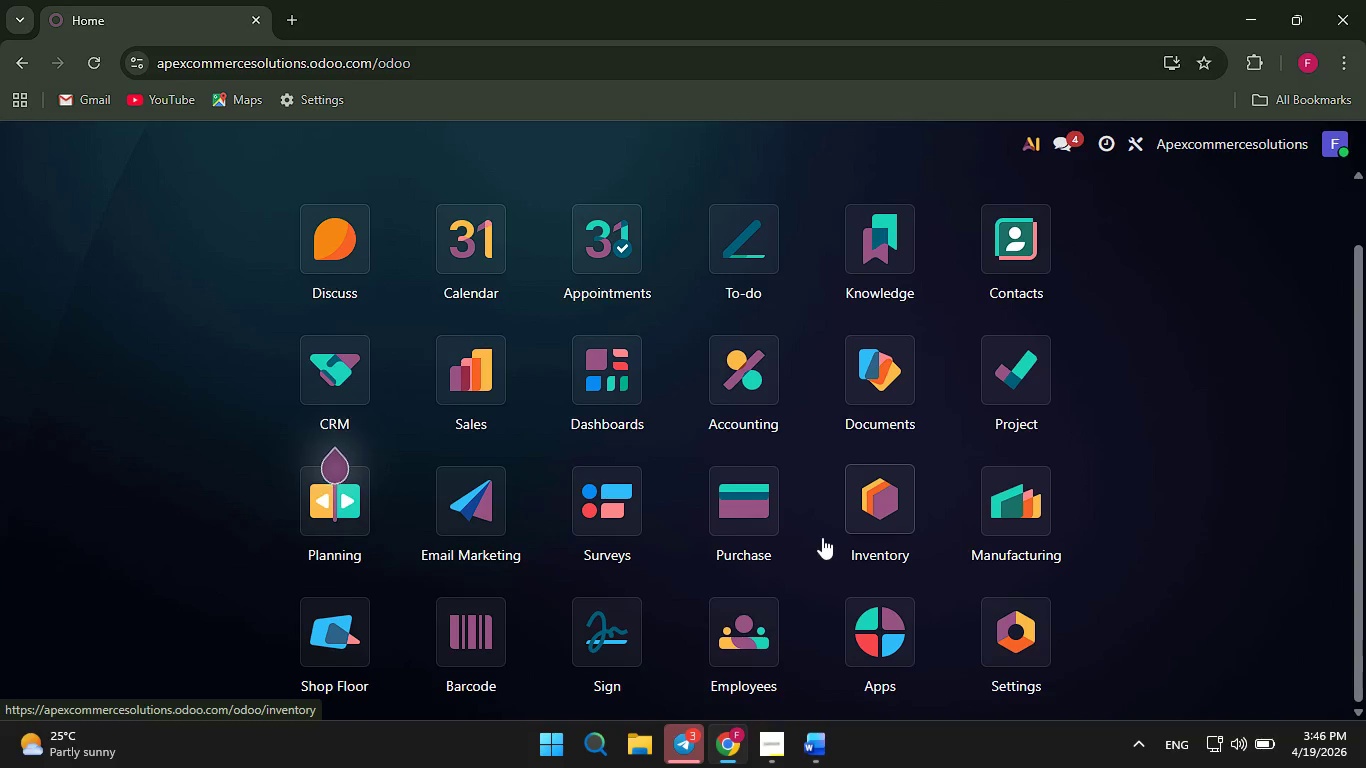 
wait(5.83)
 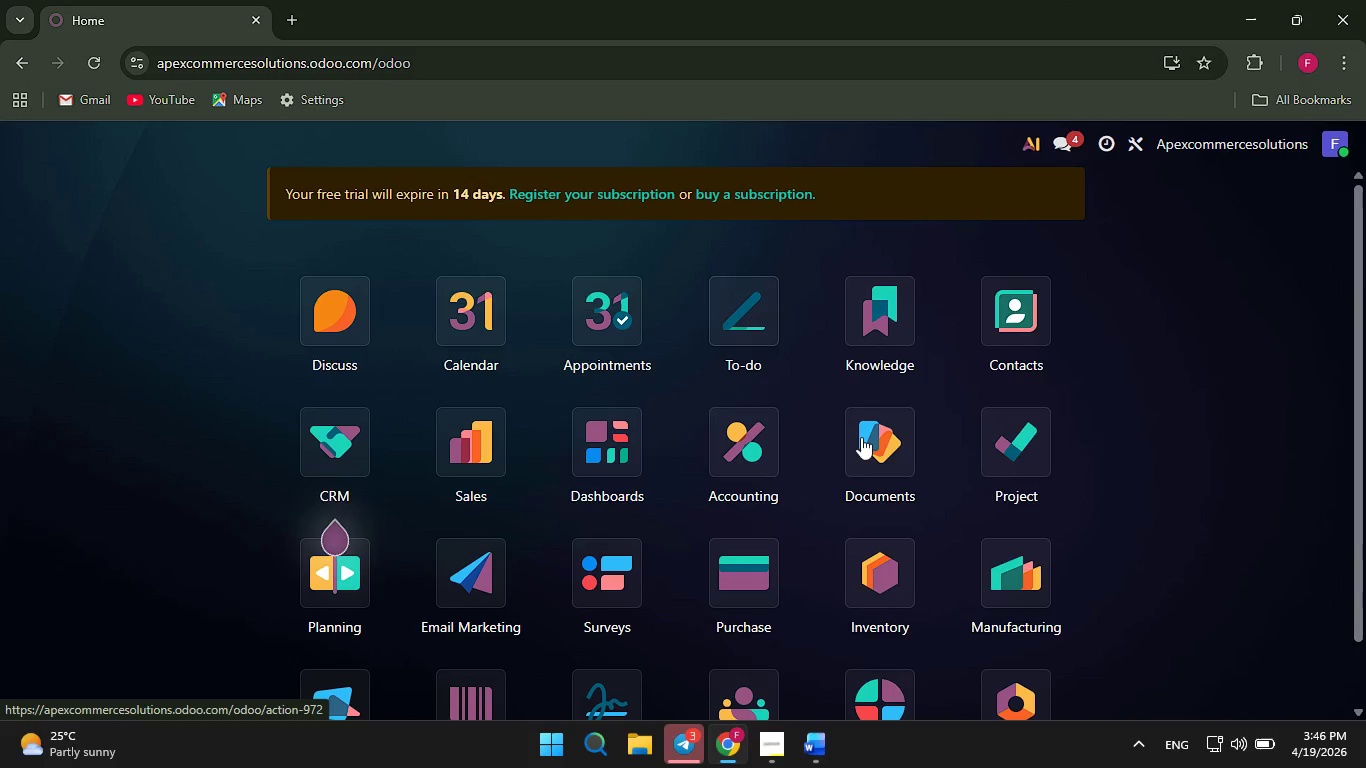 
left_click([480, 503])
 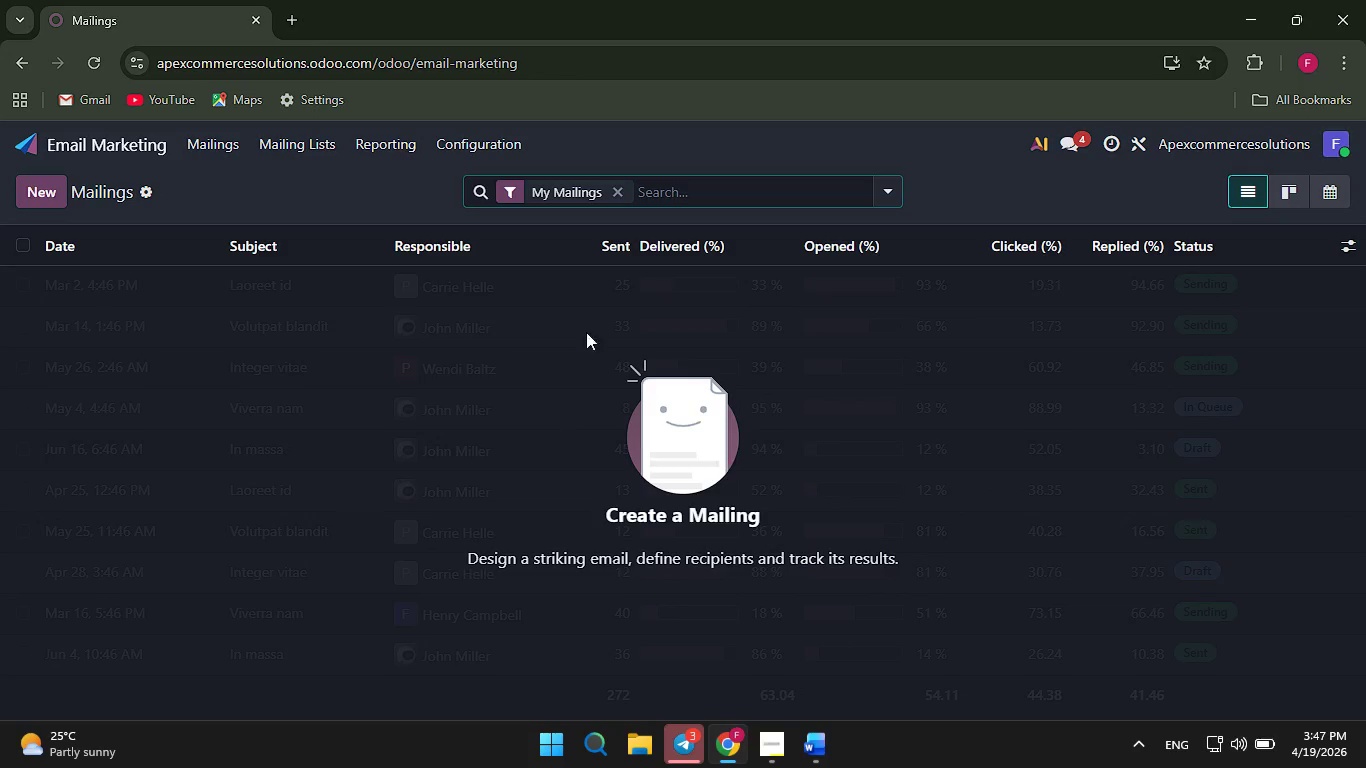 
wait(5.5)
 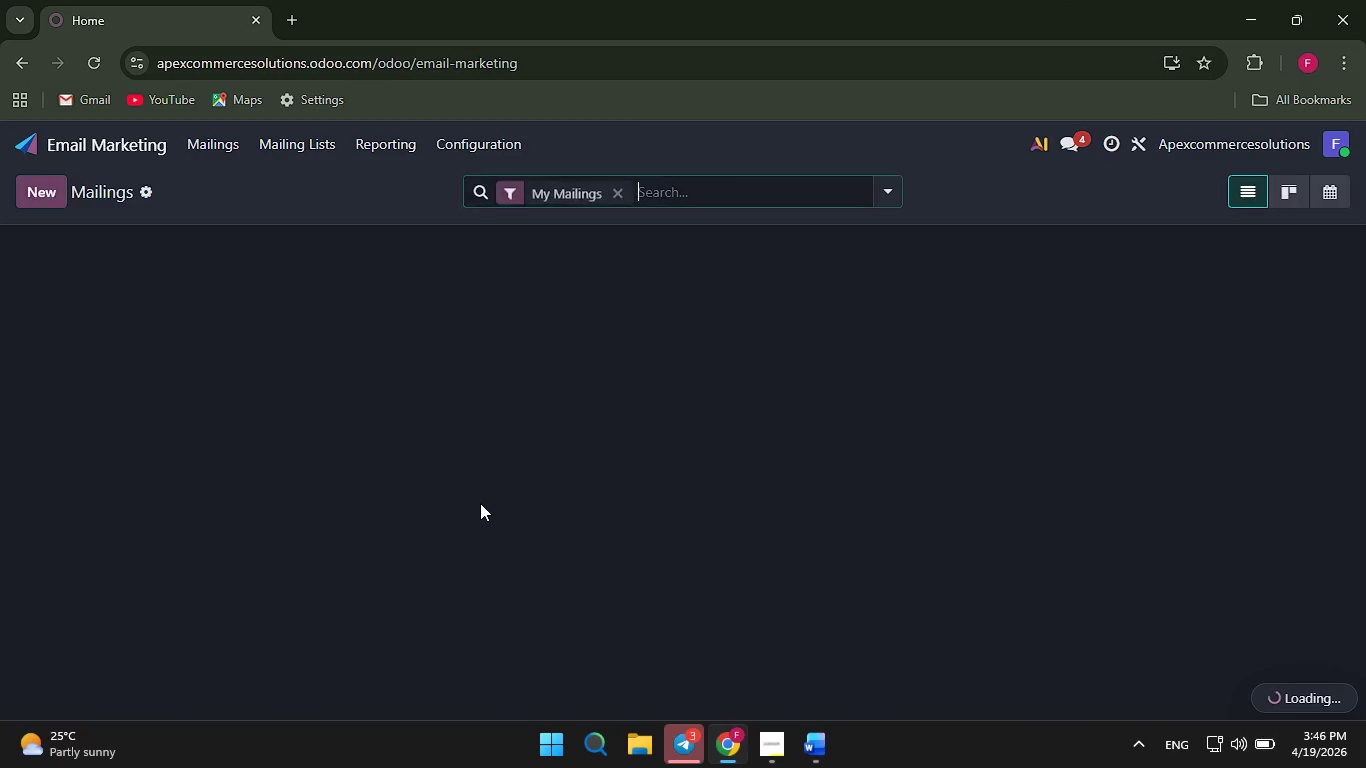 
left_click([617, 192])
 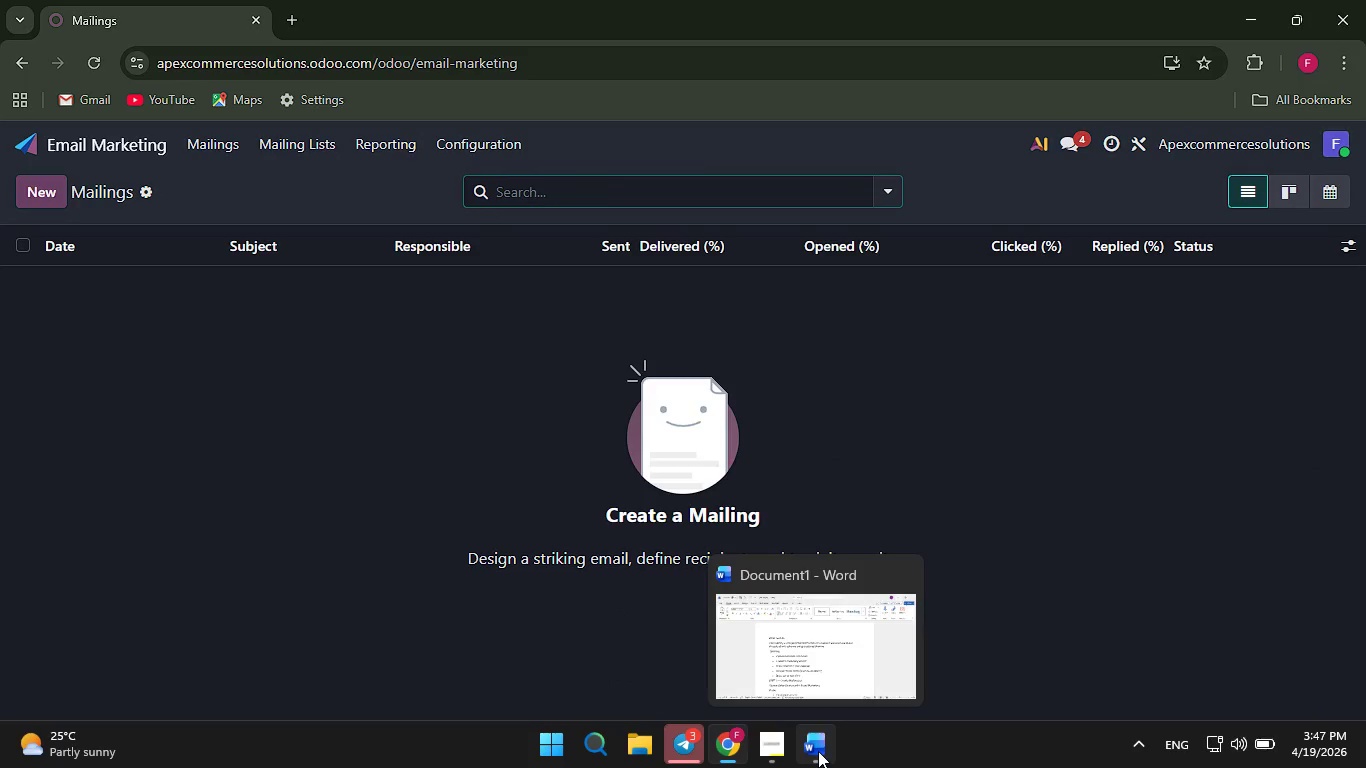 
wait(5.3)
 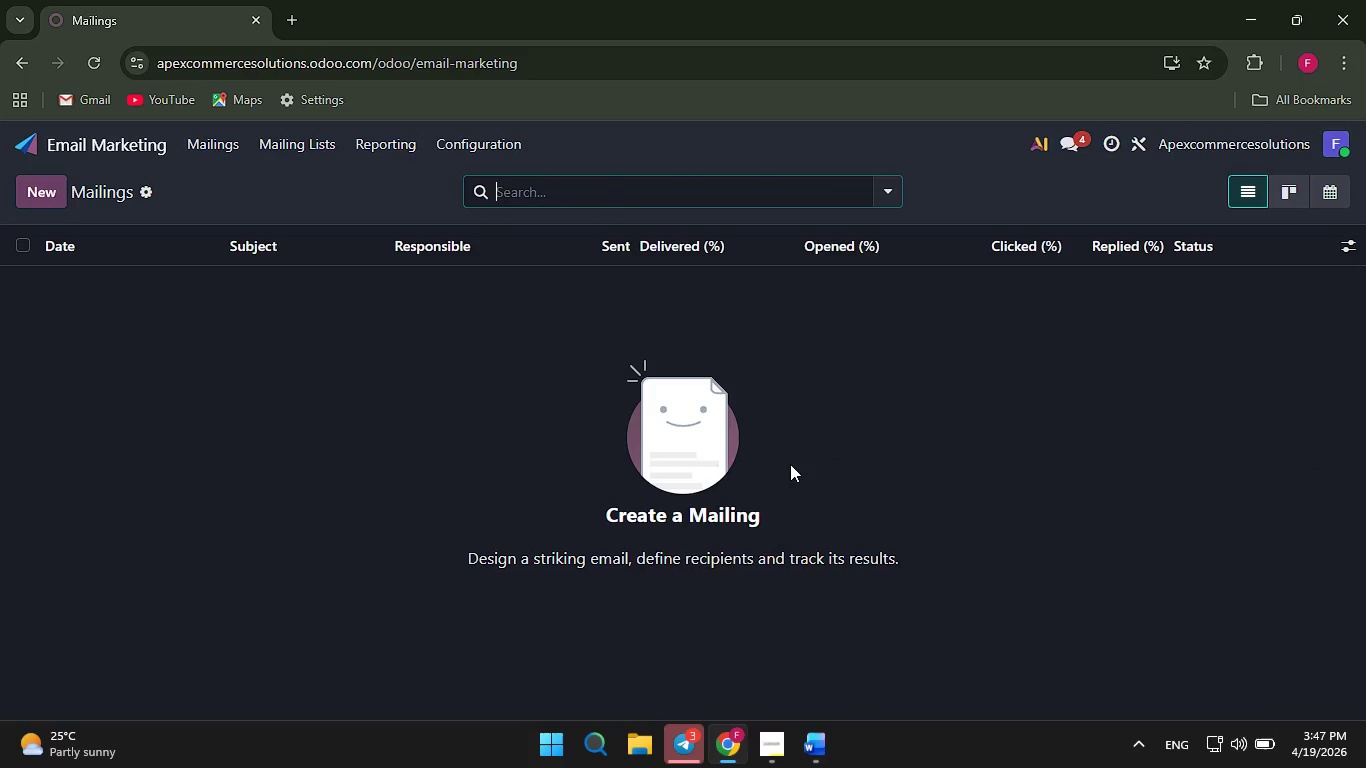 
left_click([818, 751])
 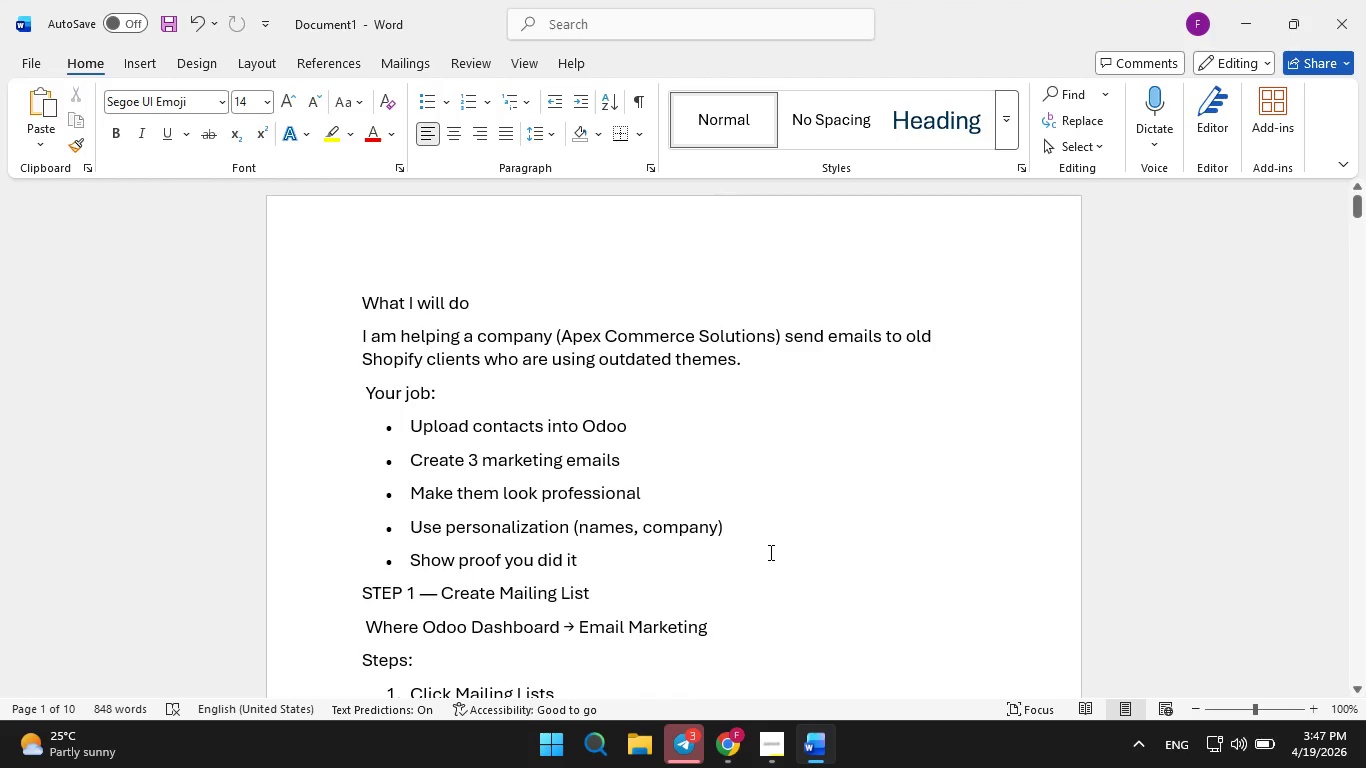 
scroll: coordinate [702, 573], scroll_direction: down, amount: 9.0
 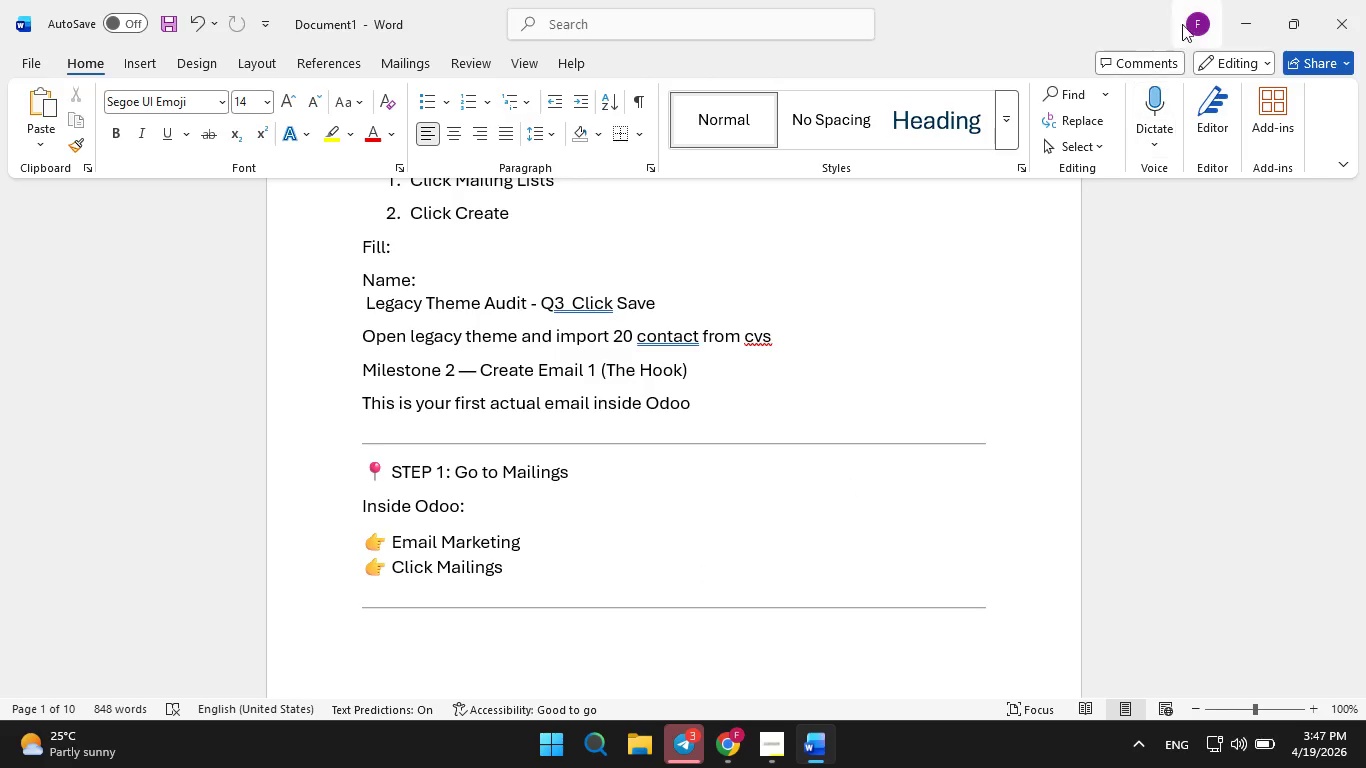 
left_click([1241, 18])
 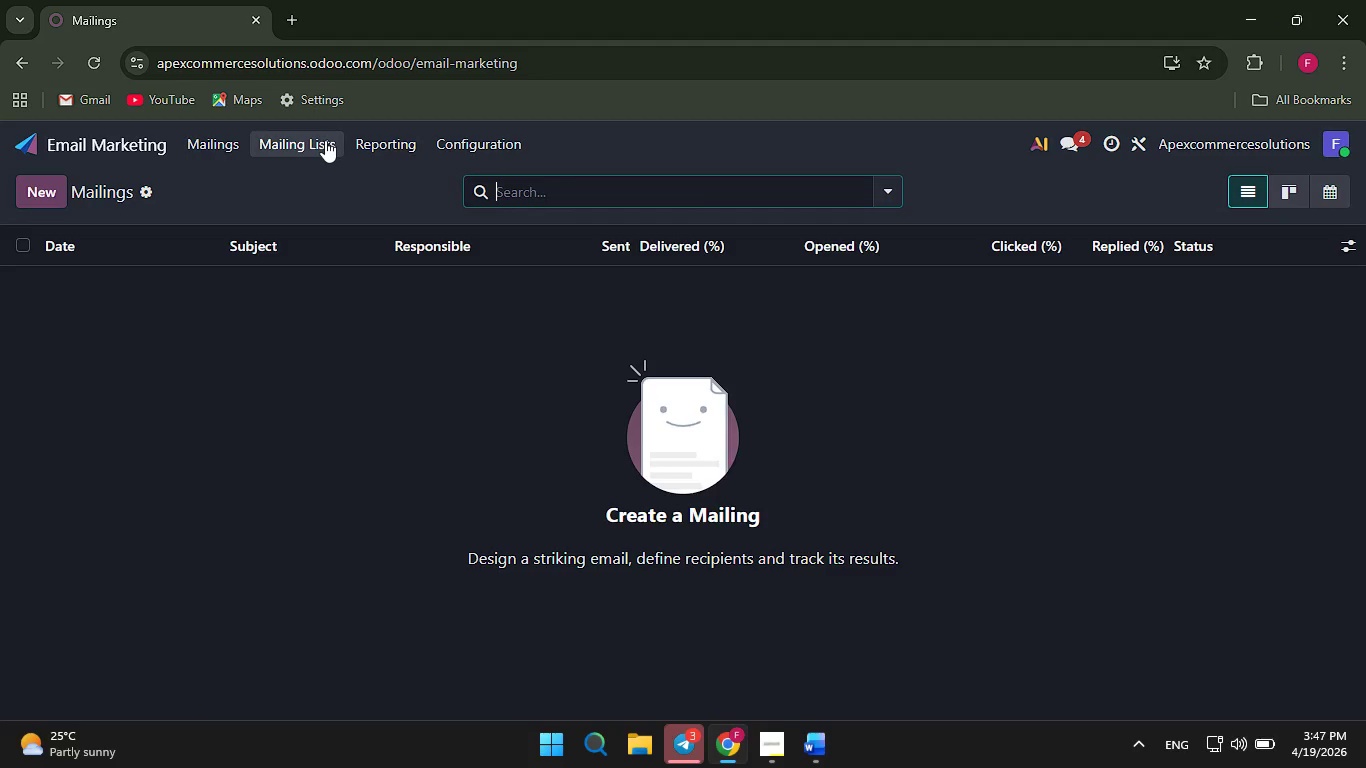 
left_click([325, 140])
 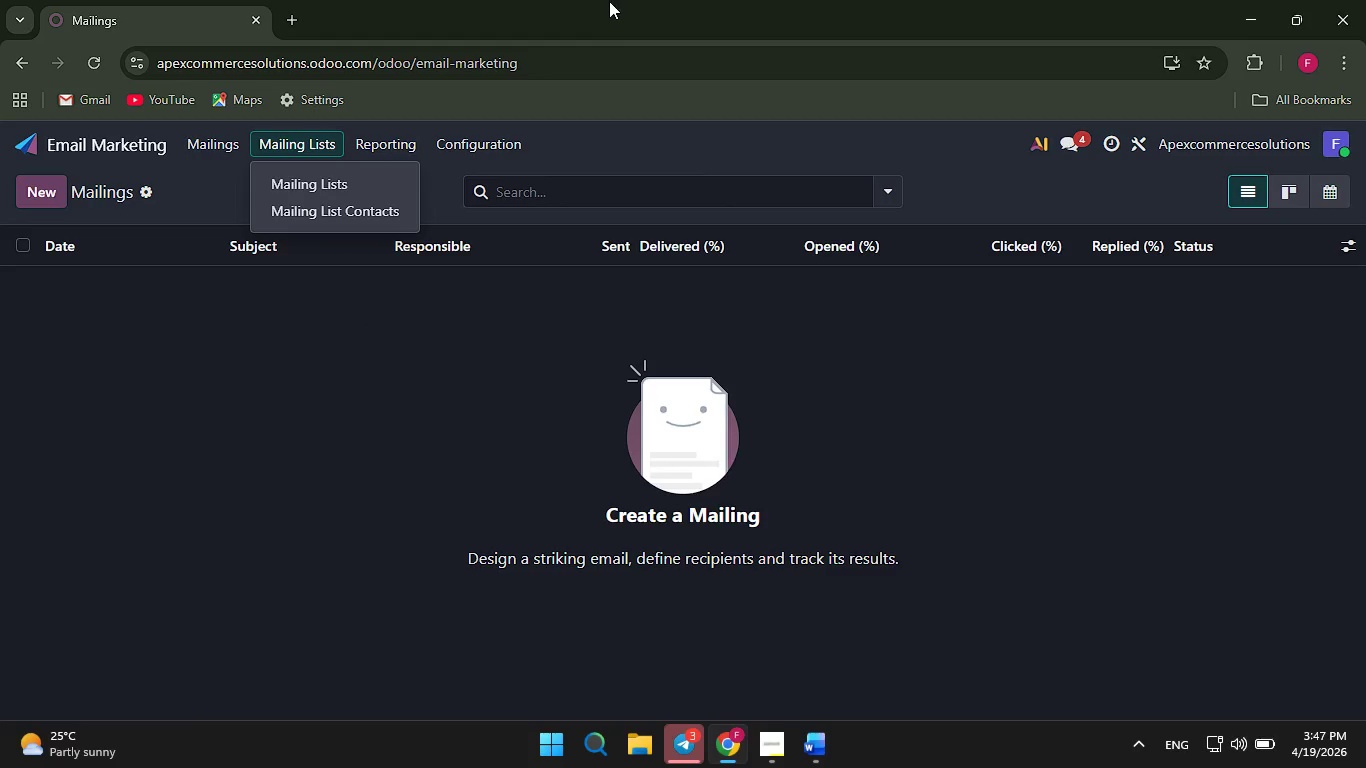 
left_click_drag(start_coordinate=[594, 13], to_coordinate=[442, 54])
 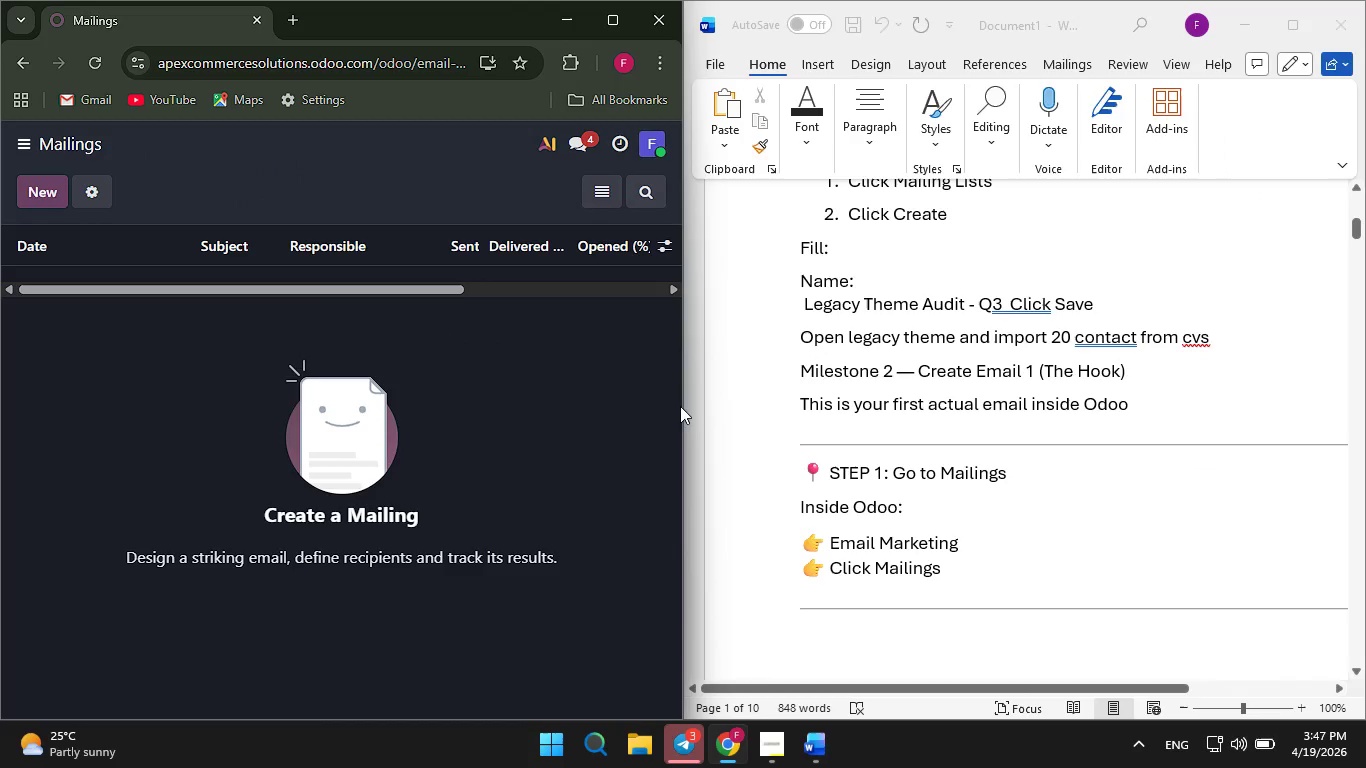 
left_click_drag(start_coordinate=[686, 401], to_coordinate=[787, 414])
 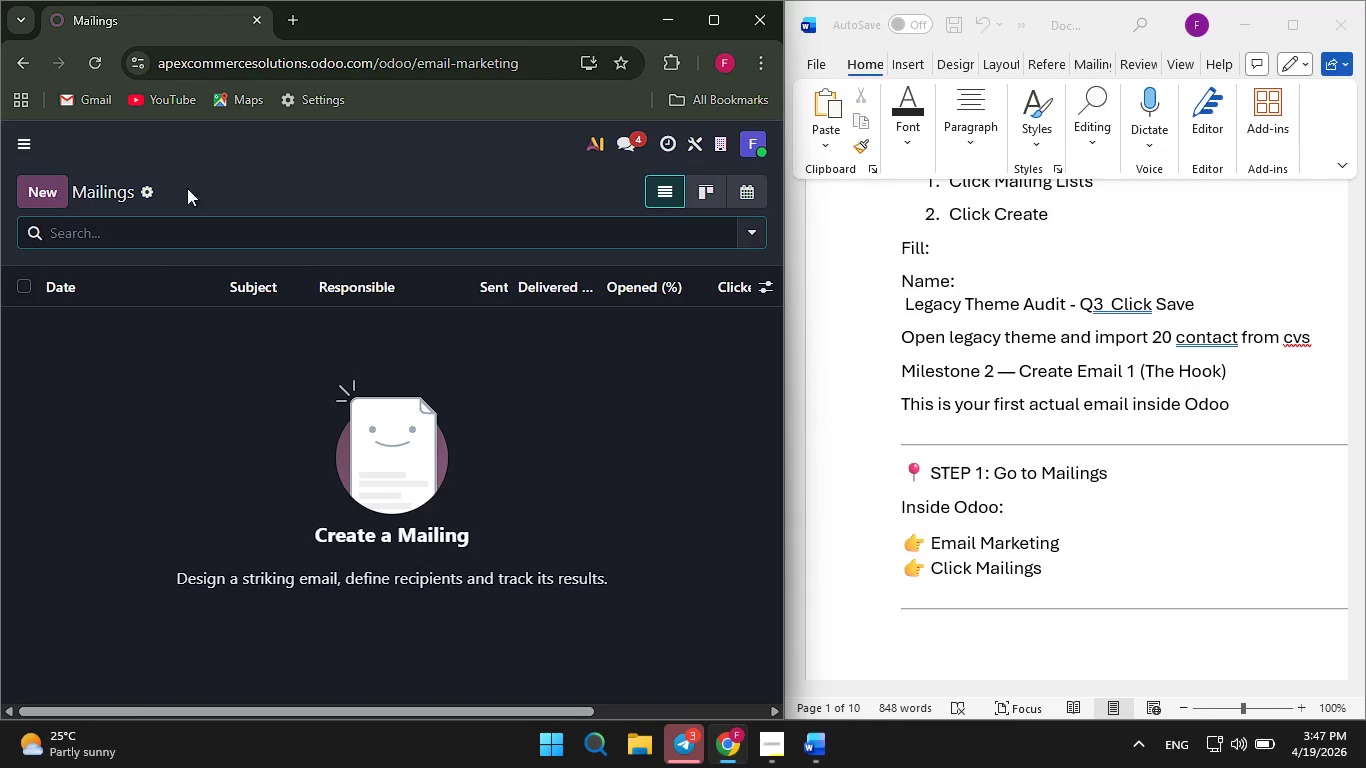 
wait(5.53)
 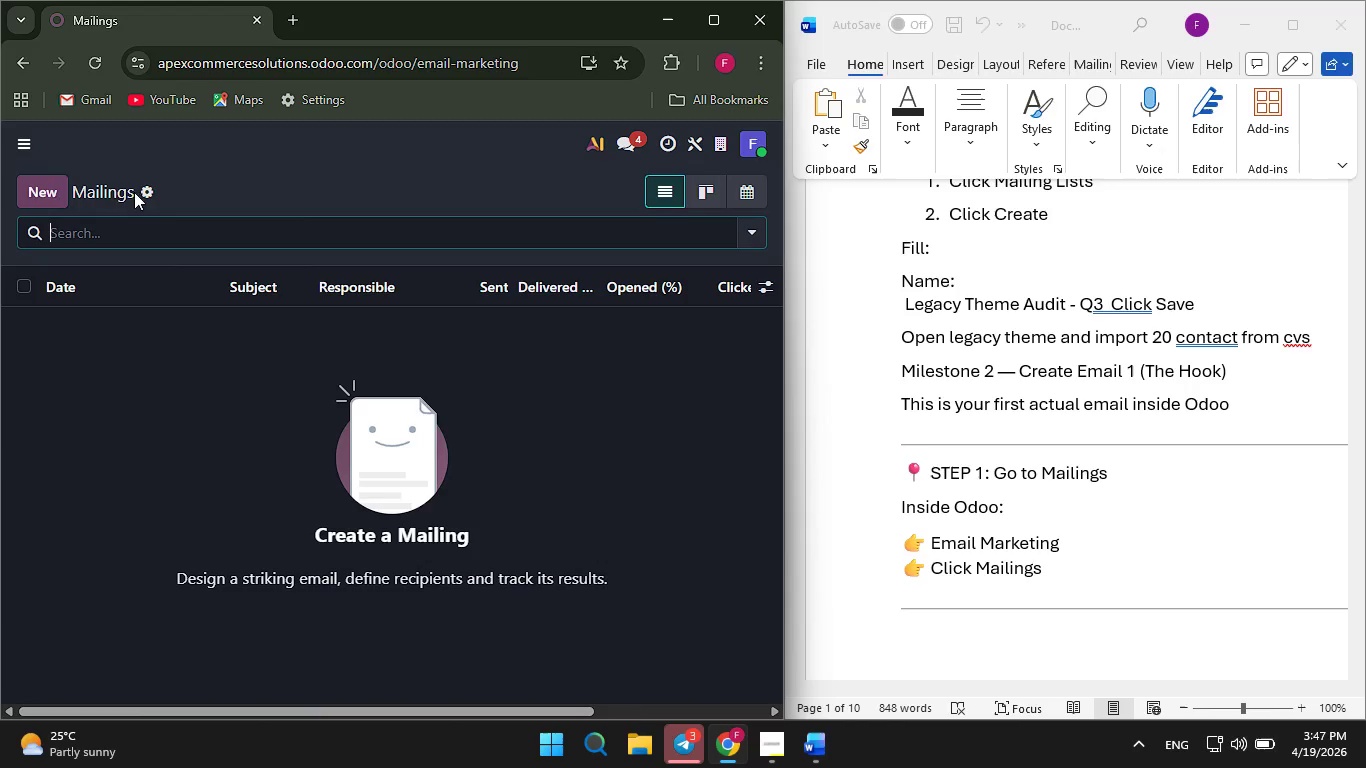 
left_click([56, 196])
 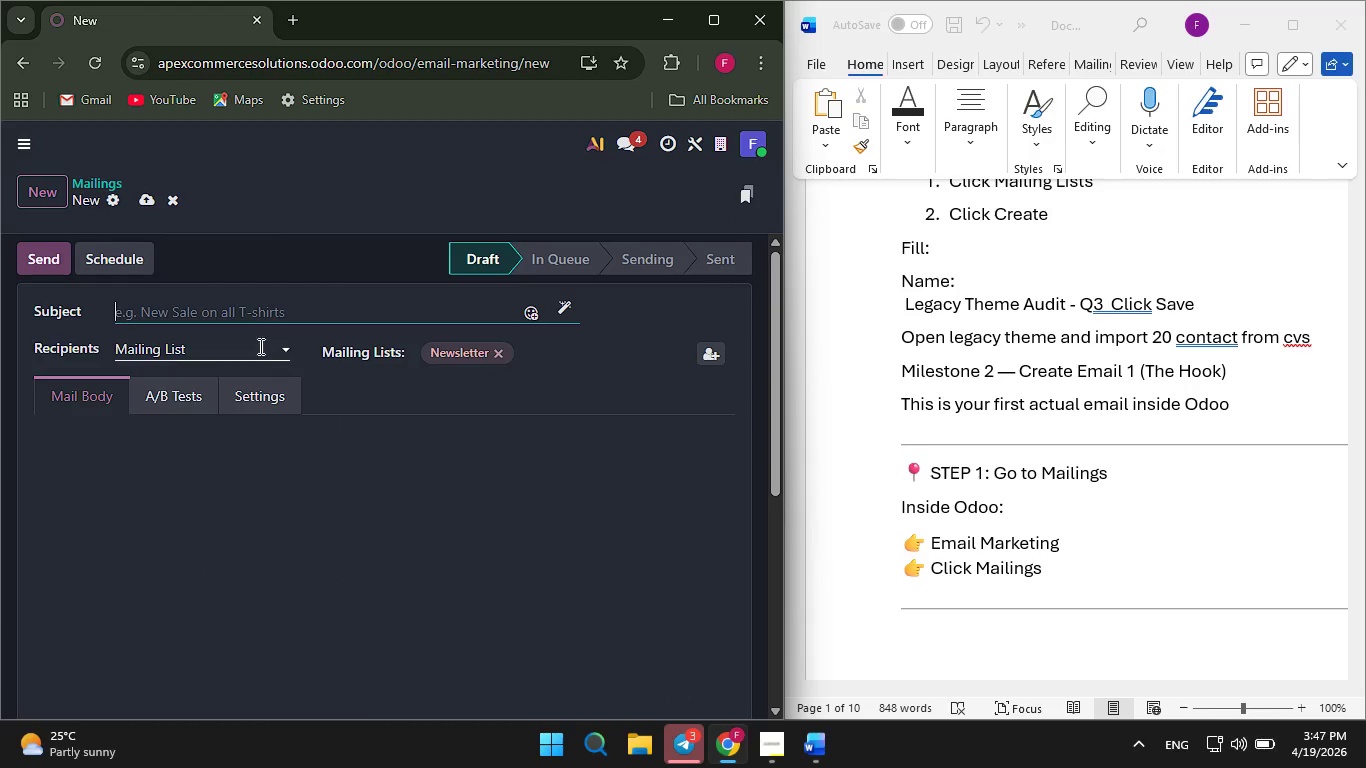 
left_click([227, 309])
 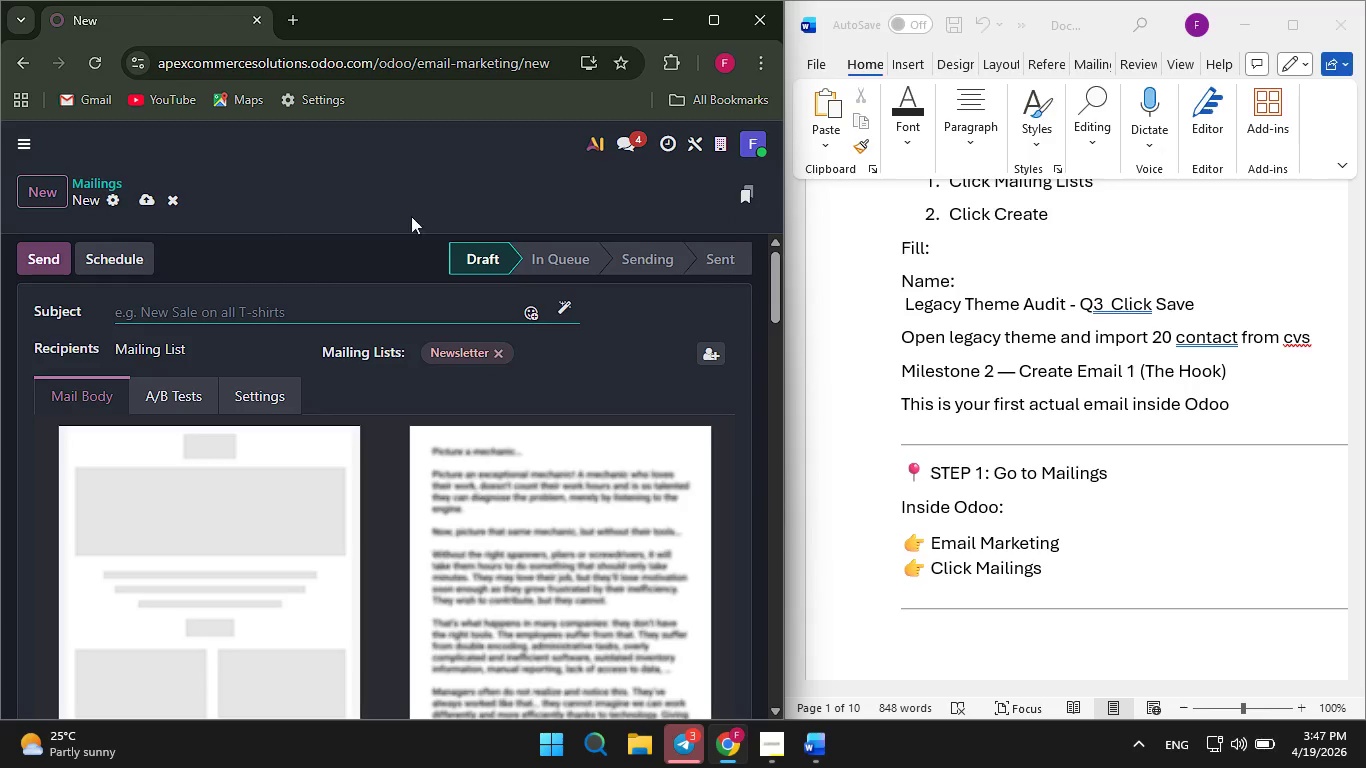 
wait(7.09)
 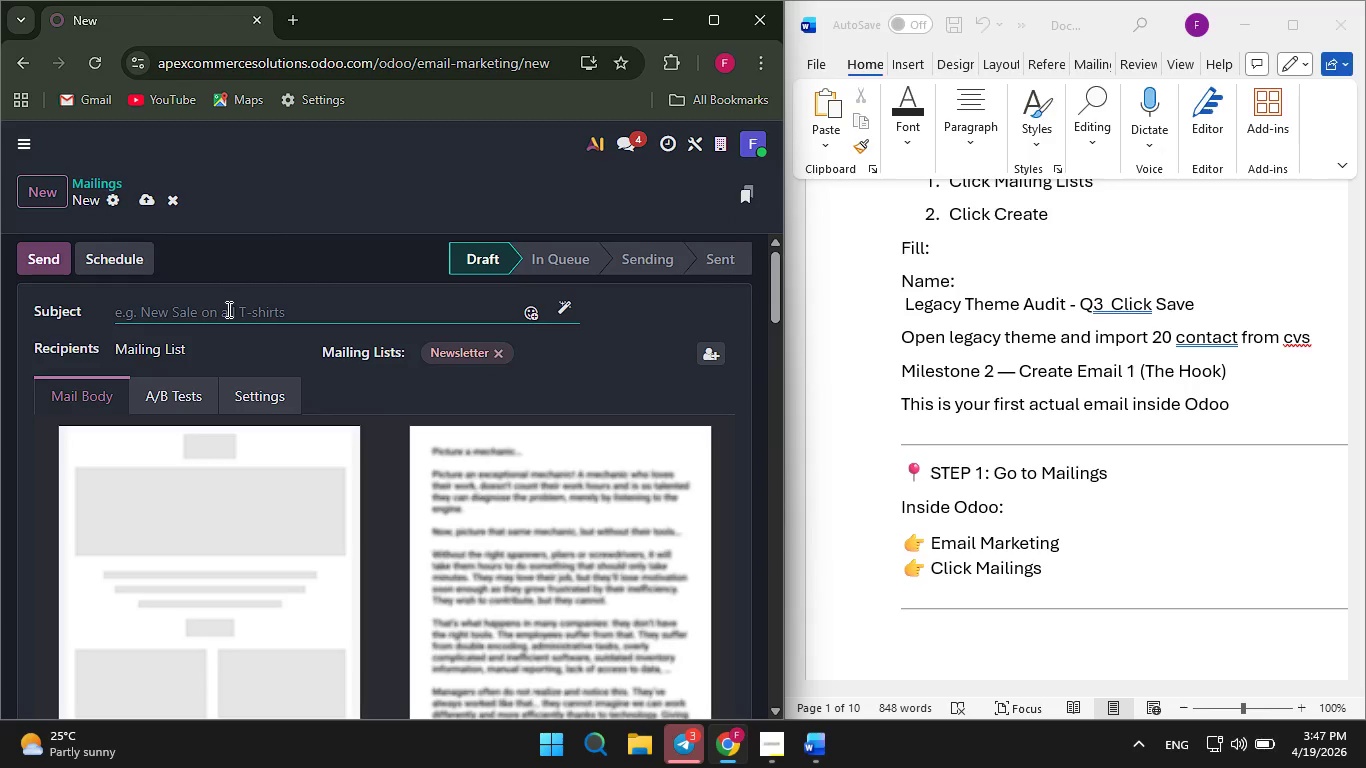 
left_click_drag(start_coordinate=[784, 441], to_coordinate=[927, 429])
 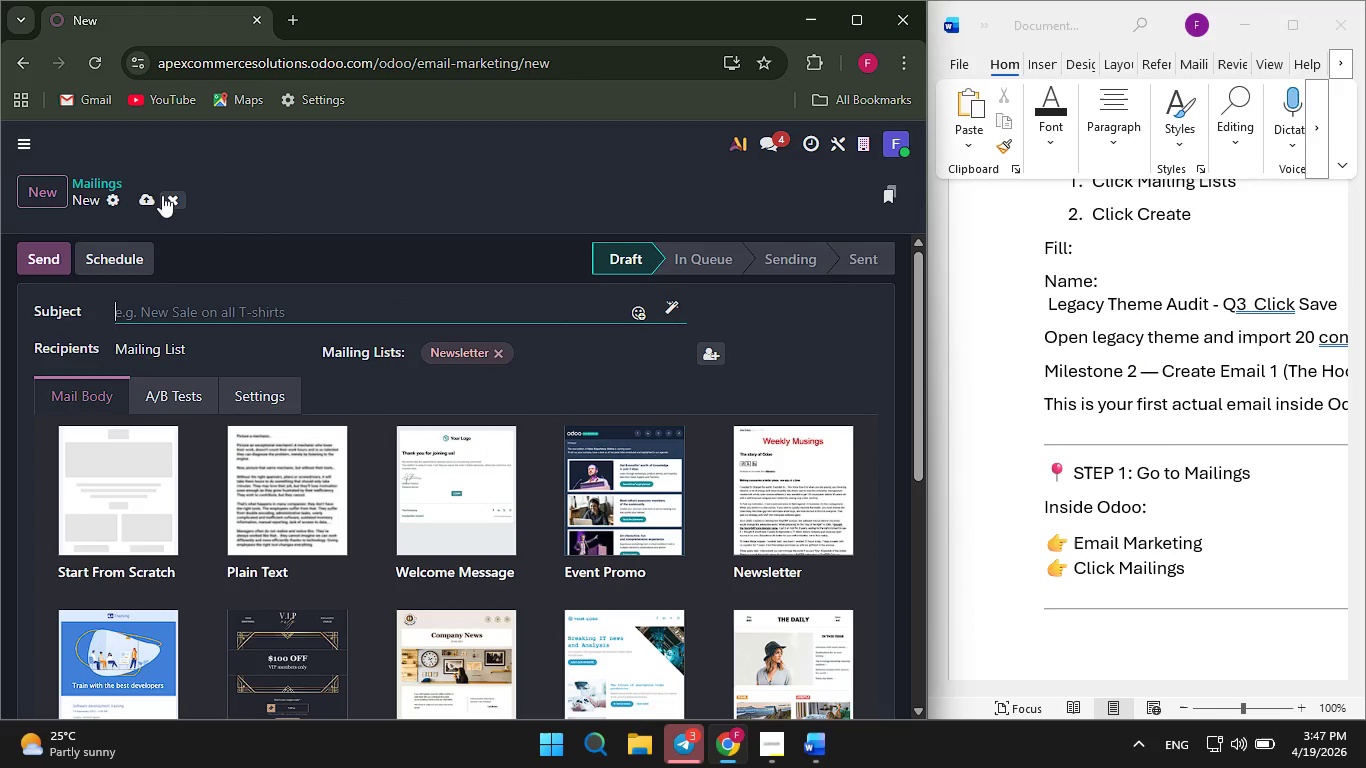 
left_click([177, 195])
 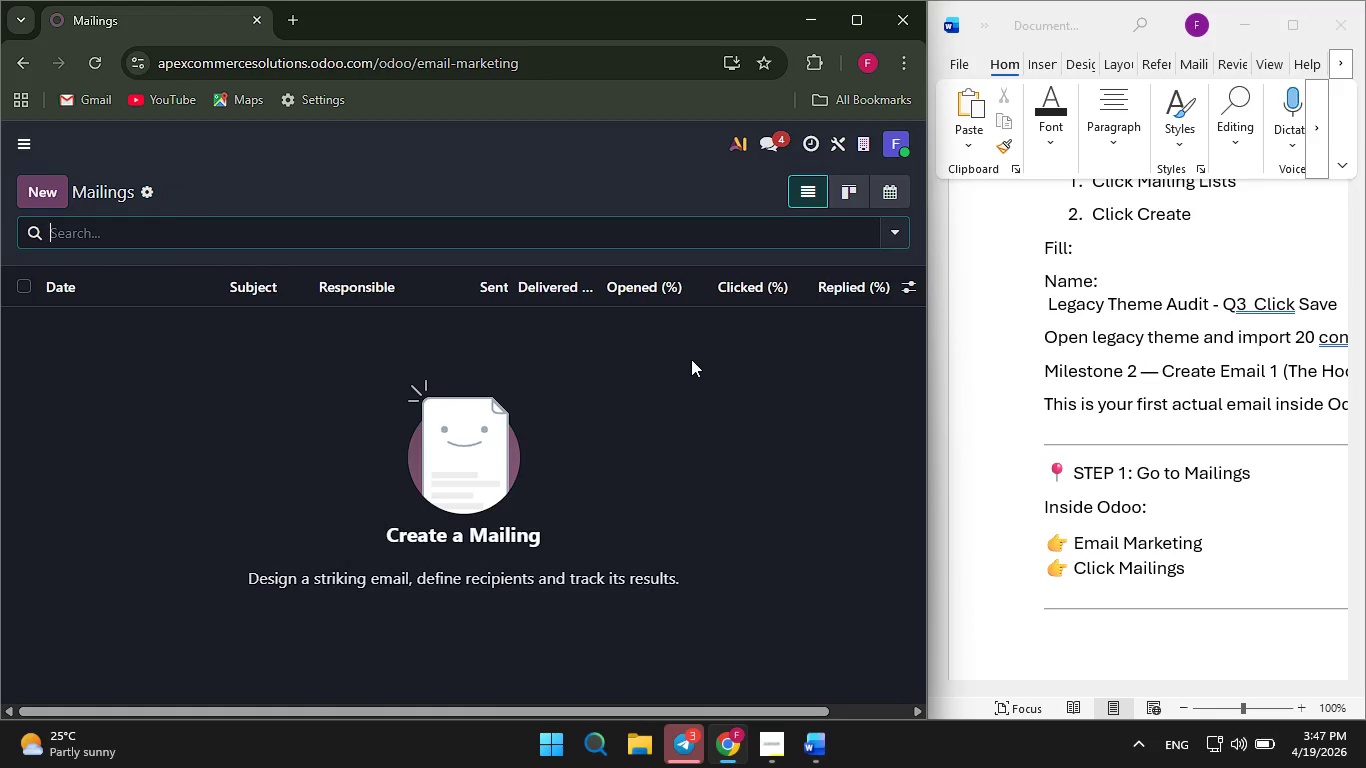 
scroll: coordinate [1037, 380], scroll_direction: up, amount: 1.0
 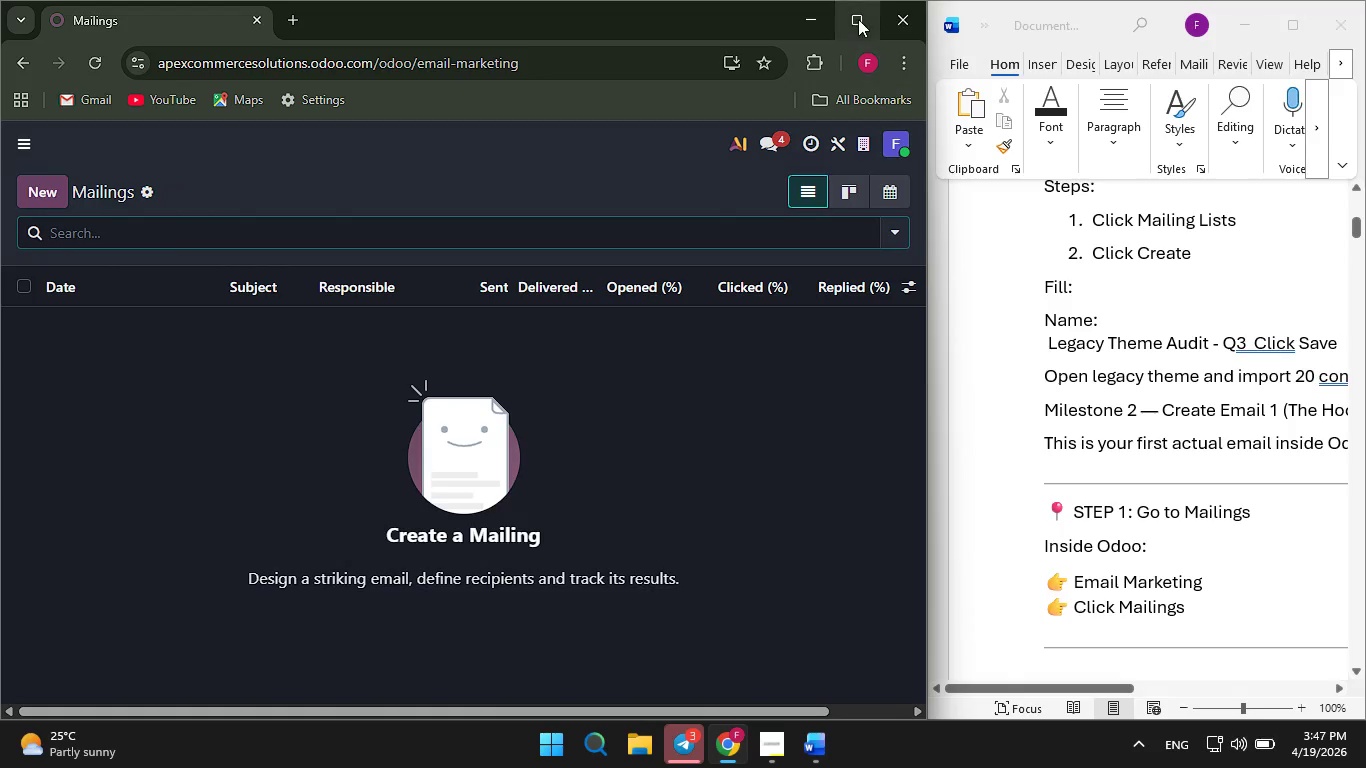 
left_click([858, 19])
 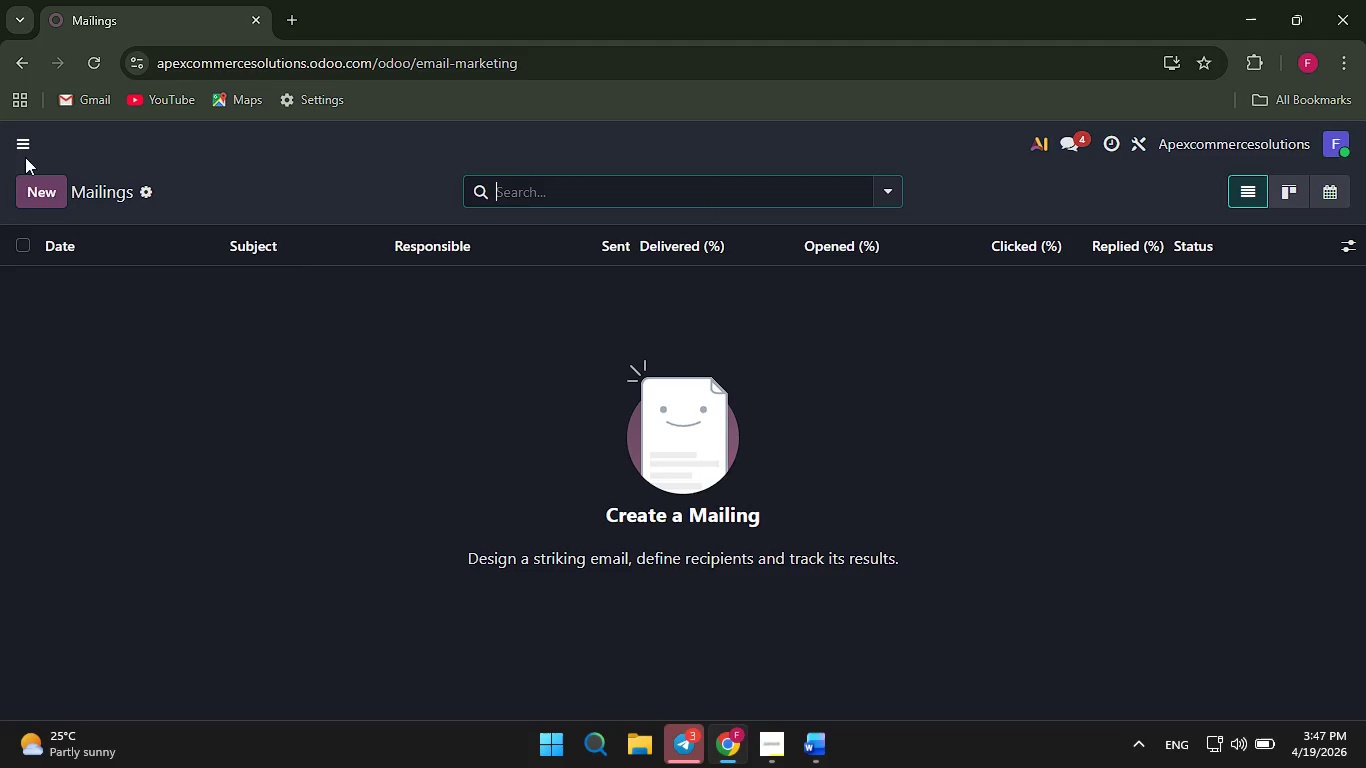 
left_click([29, 148])
 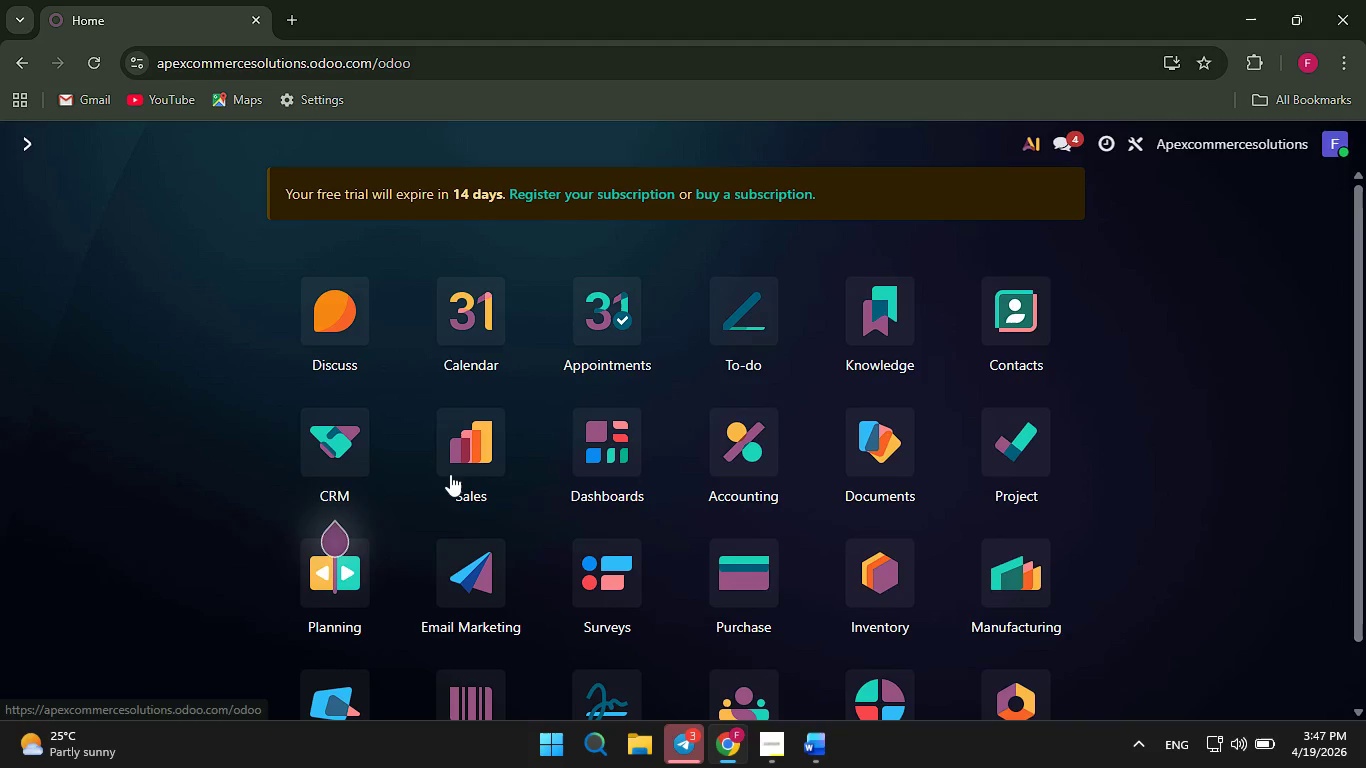 
left_click([448, 586])
 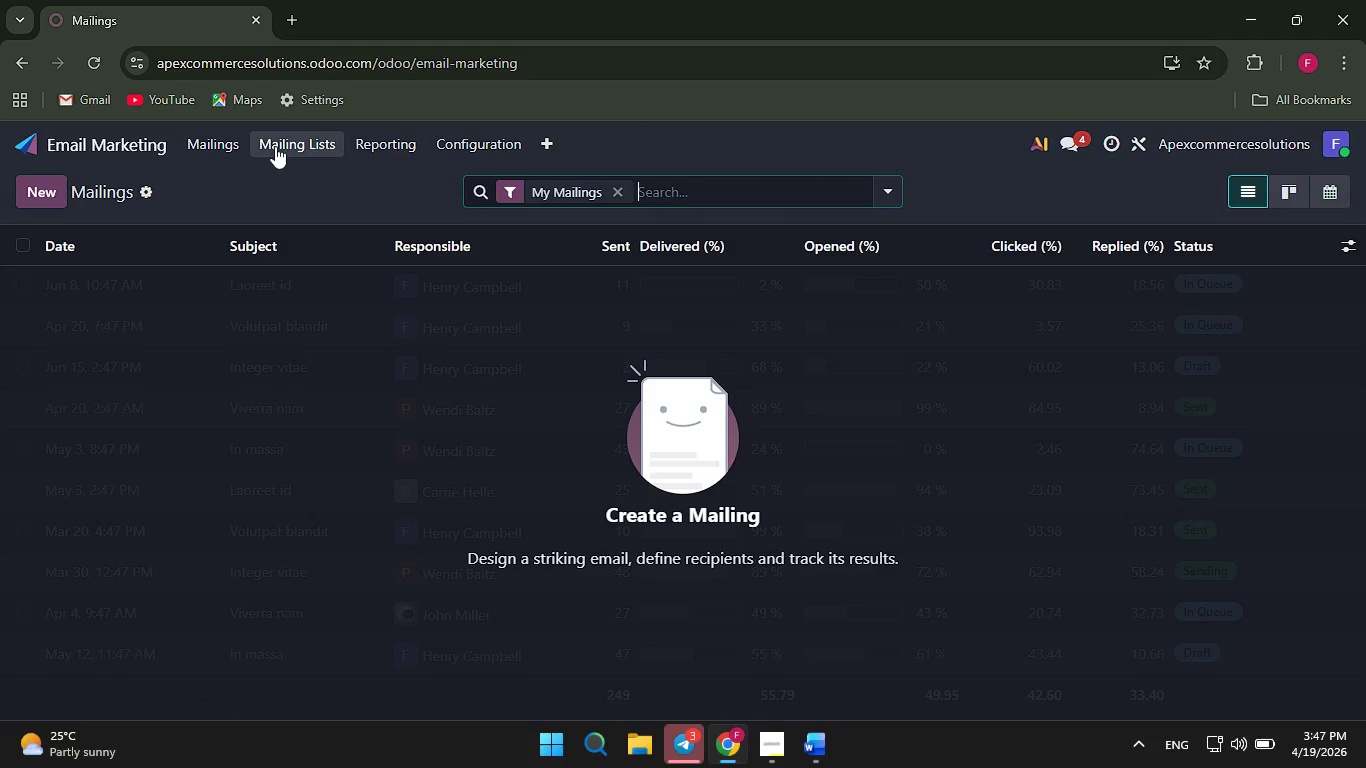 
left_click([279, 141])
 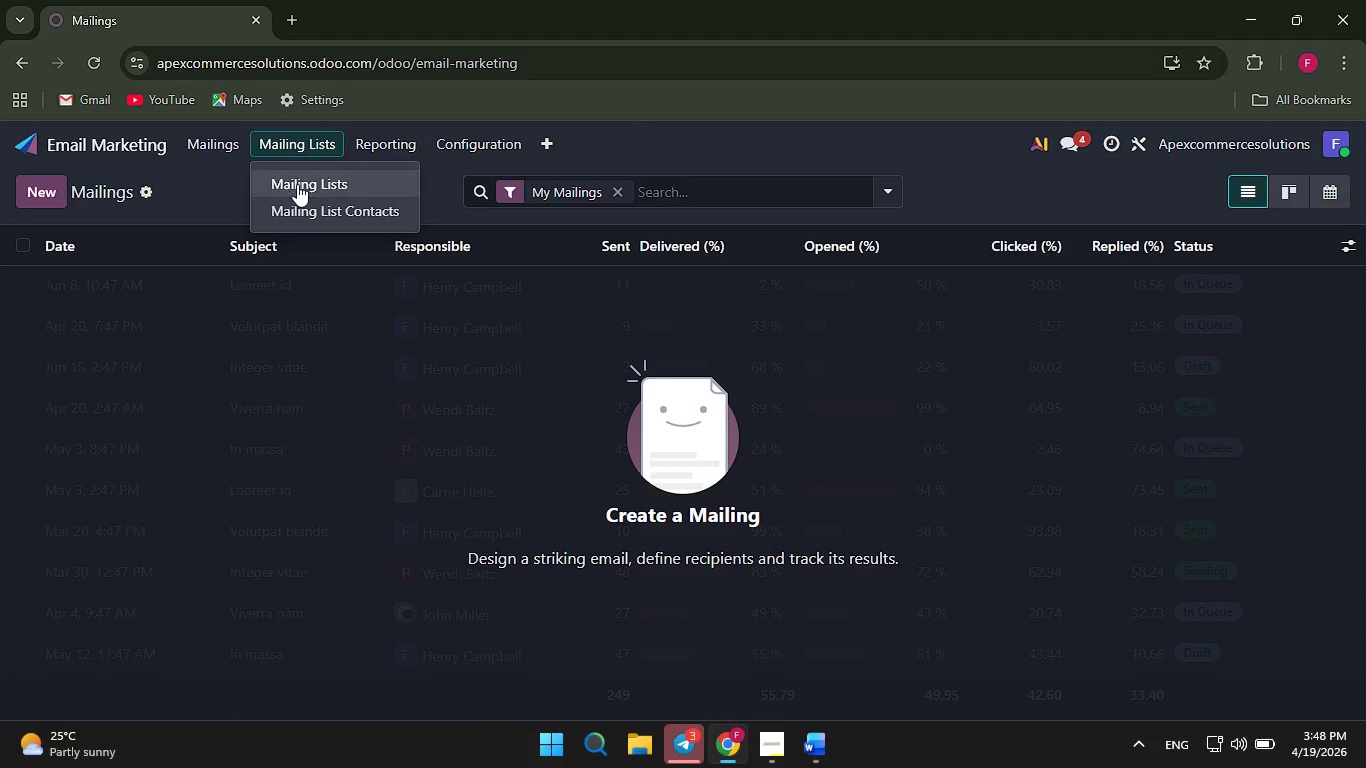 
left_click([300, 188])
 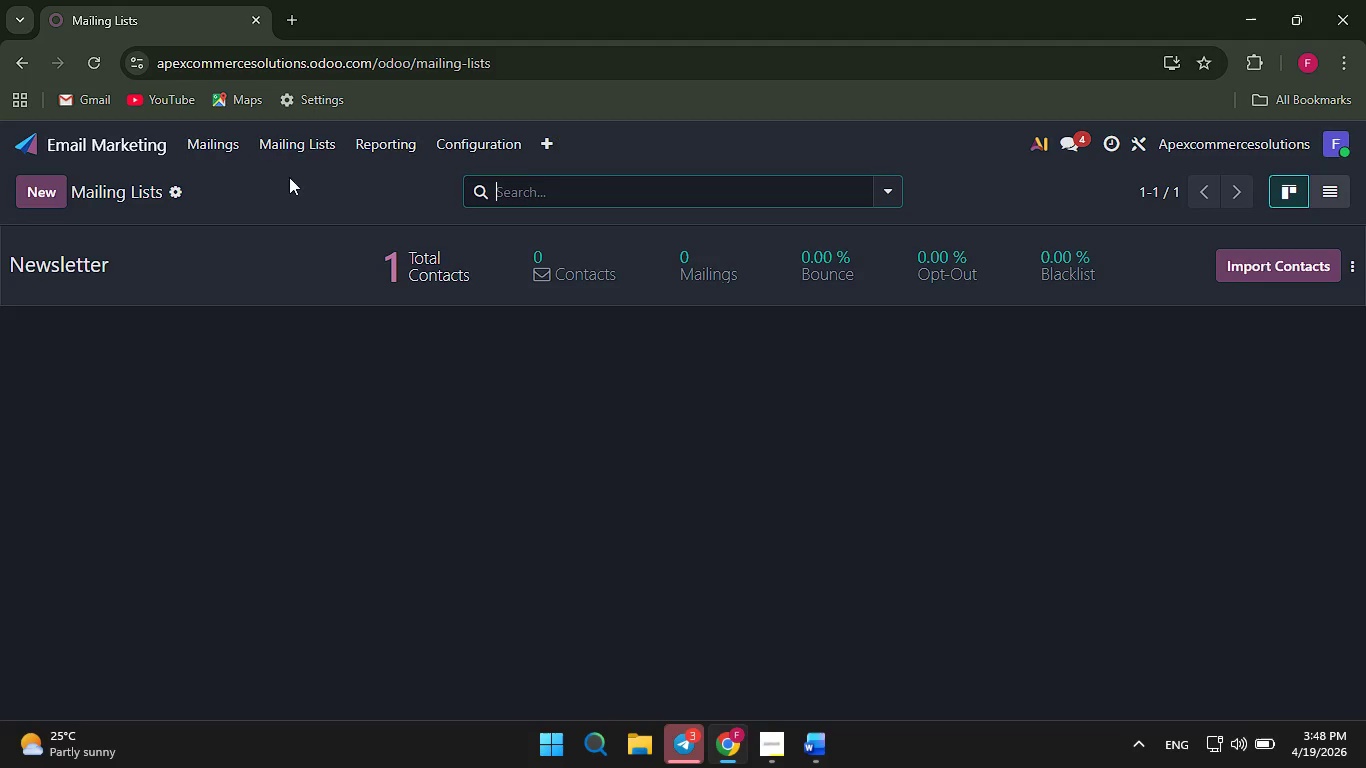 
left_click([32, 192])
 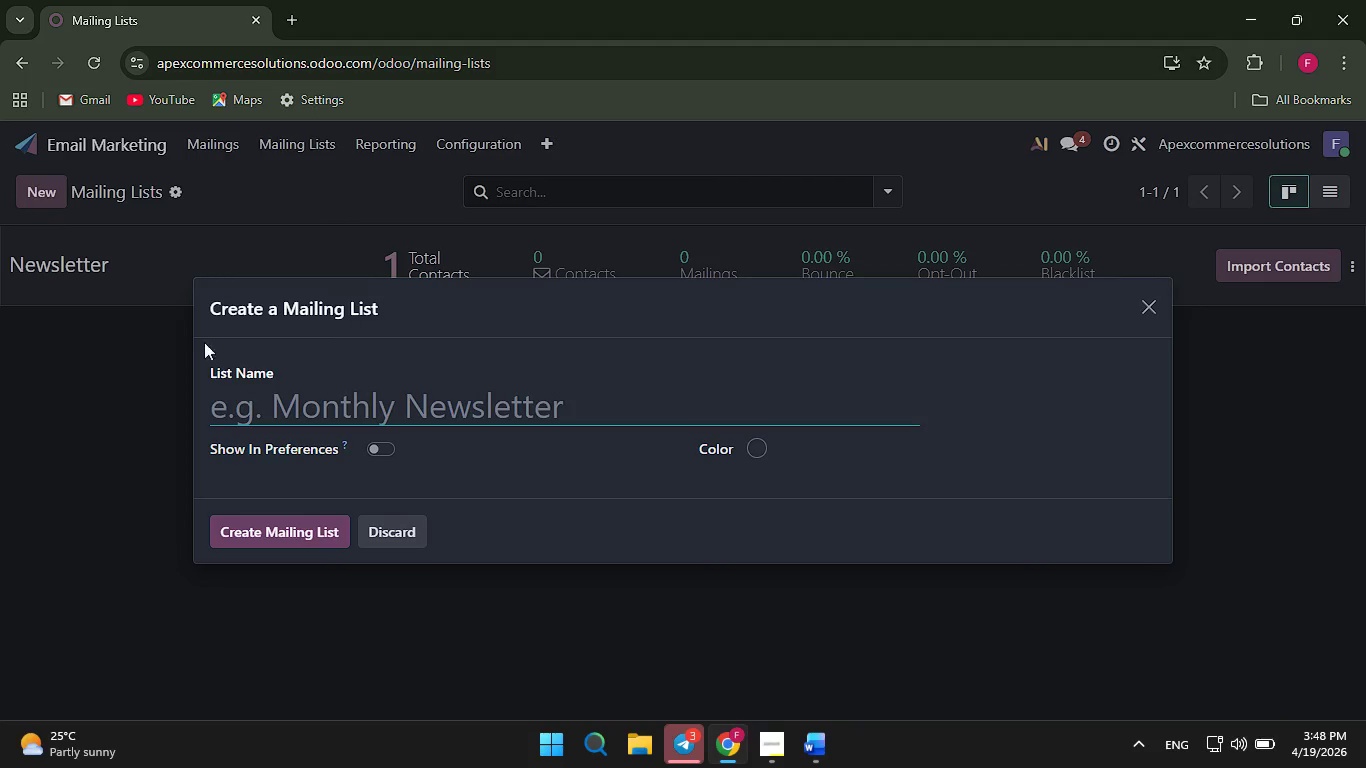 
left_click([335, 419])
 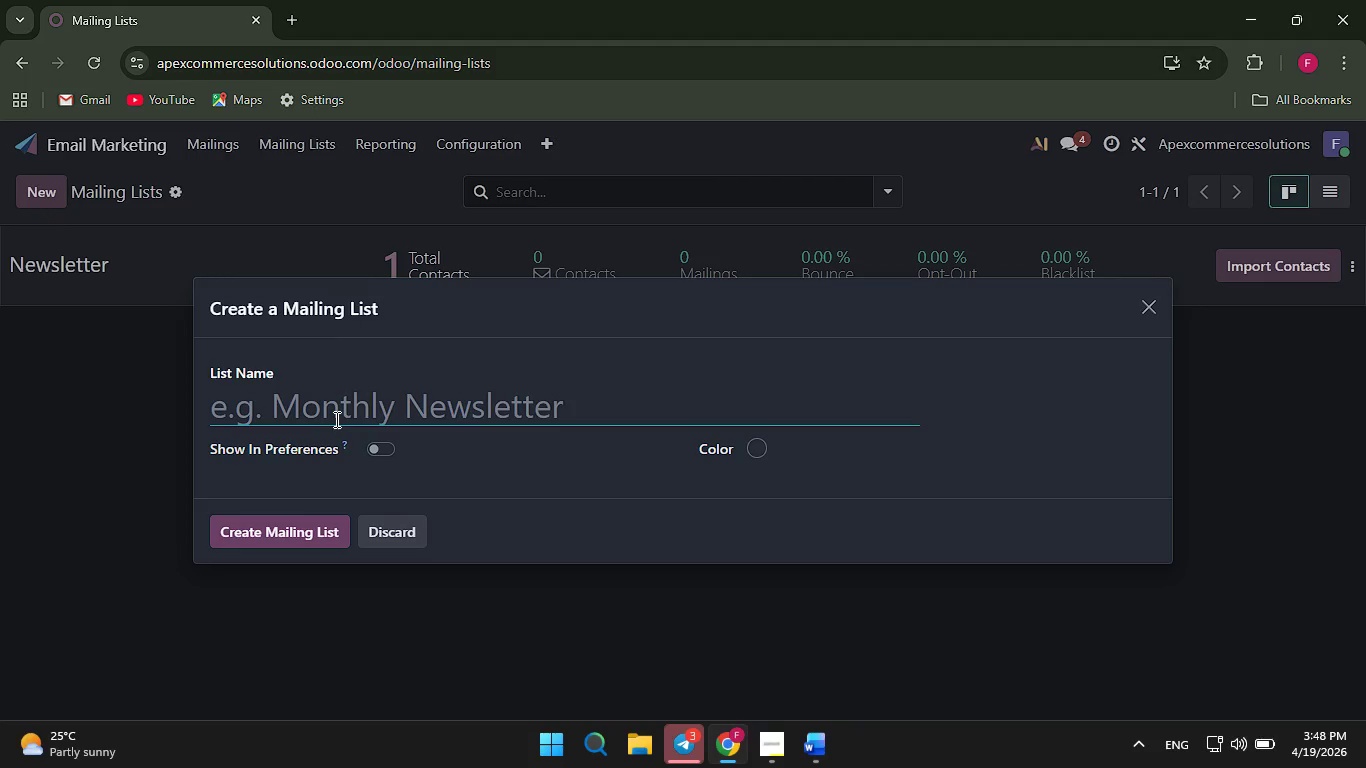 
type(Legacy Them )
key(Backspace)
type(E)
key(Backspace)
type(e Audit Q3)
 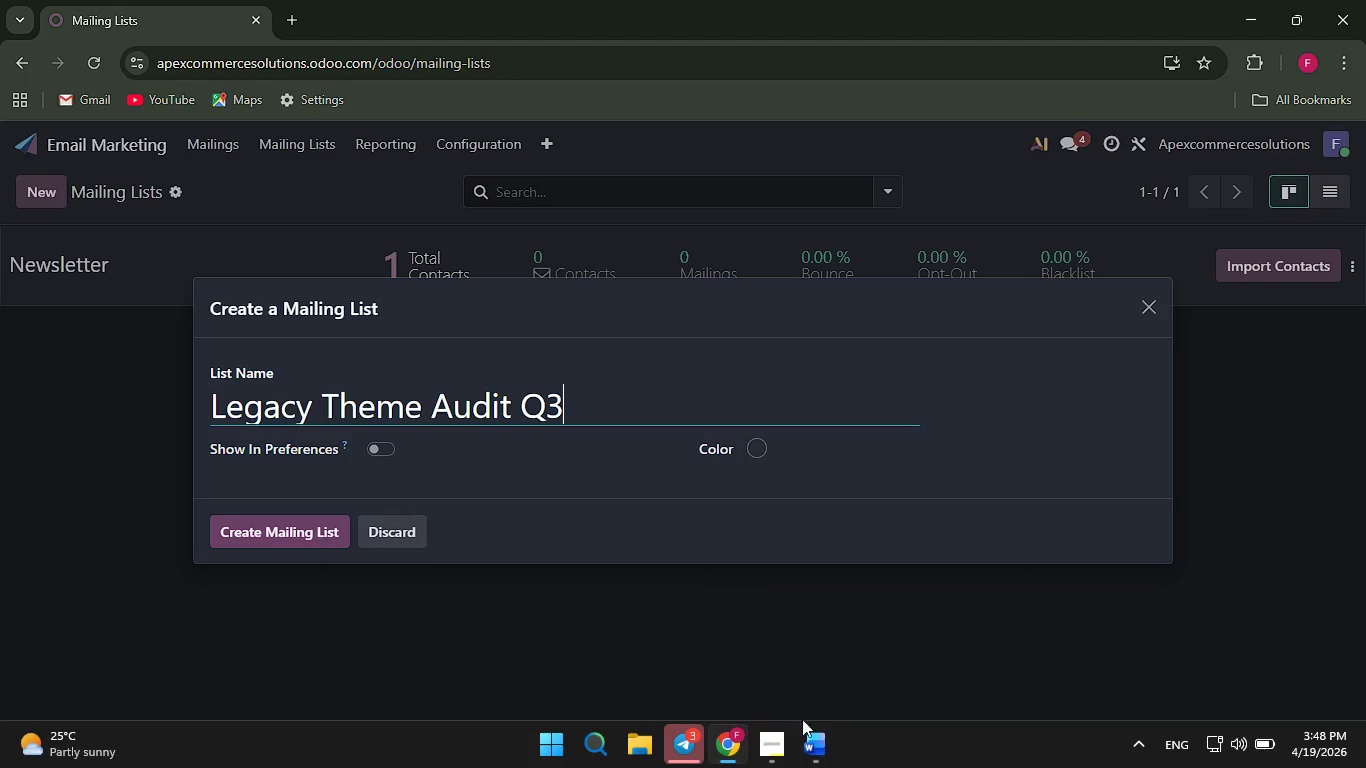 
left_click([813, 760])
 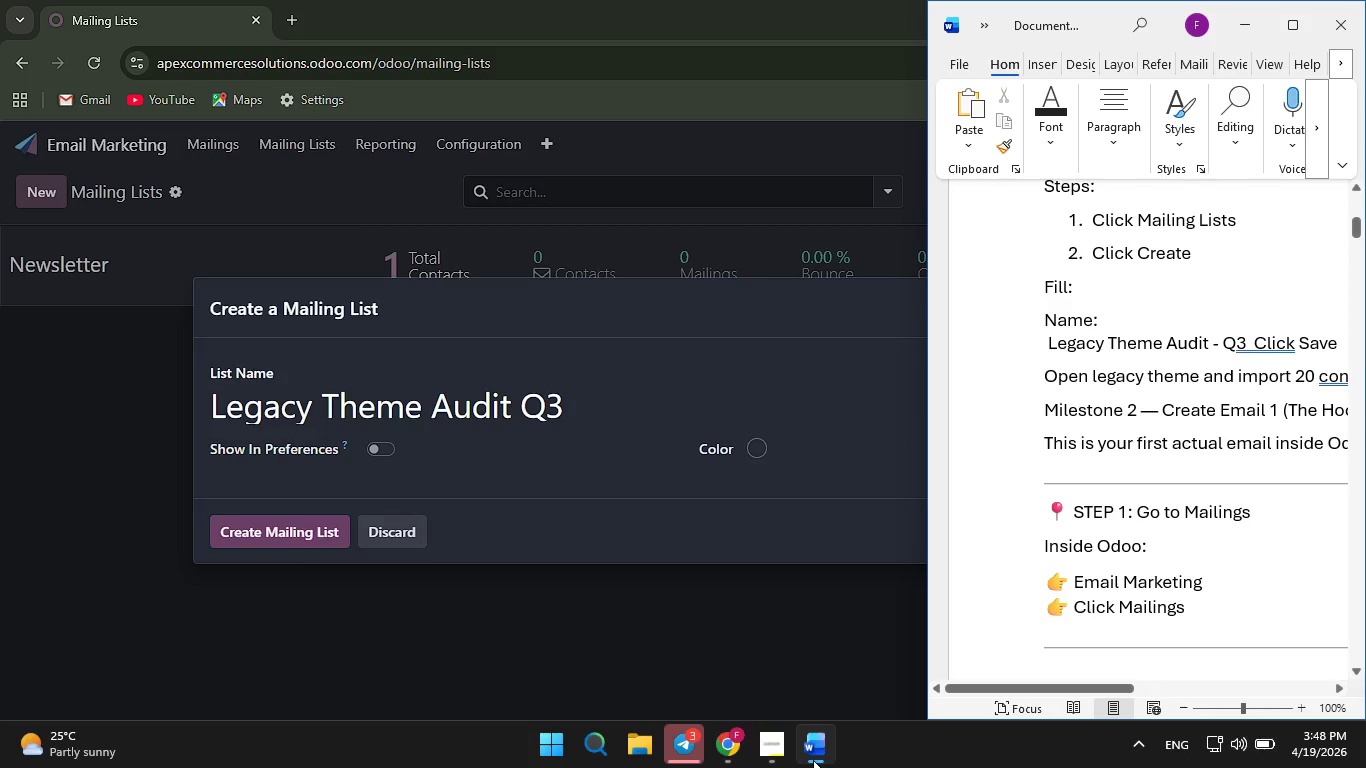 
left_click([813, 760])
 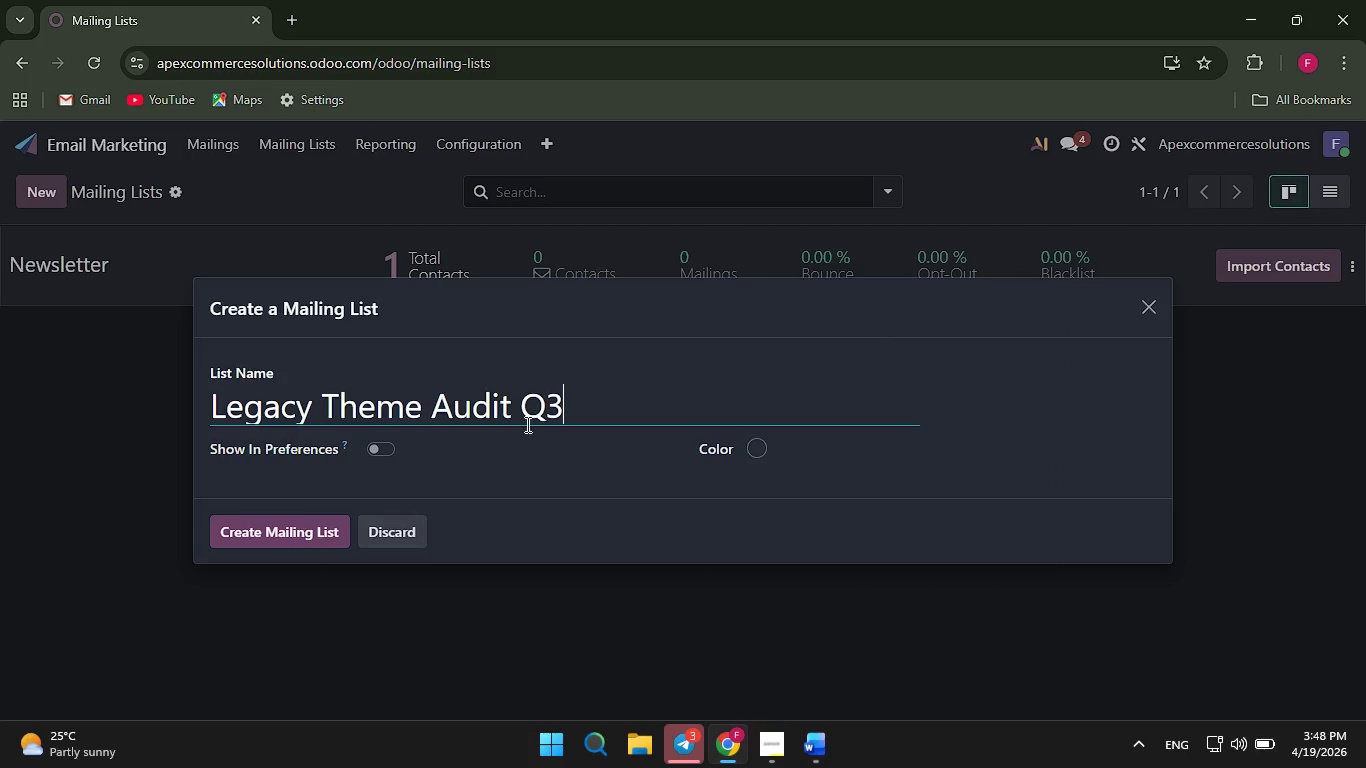 
key(ArrowLeft)
 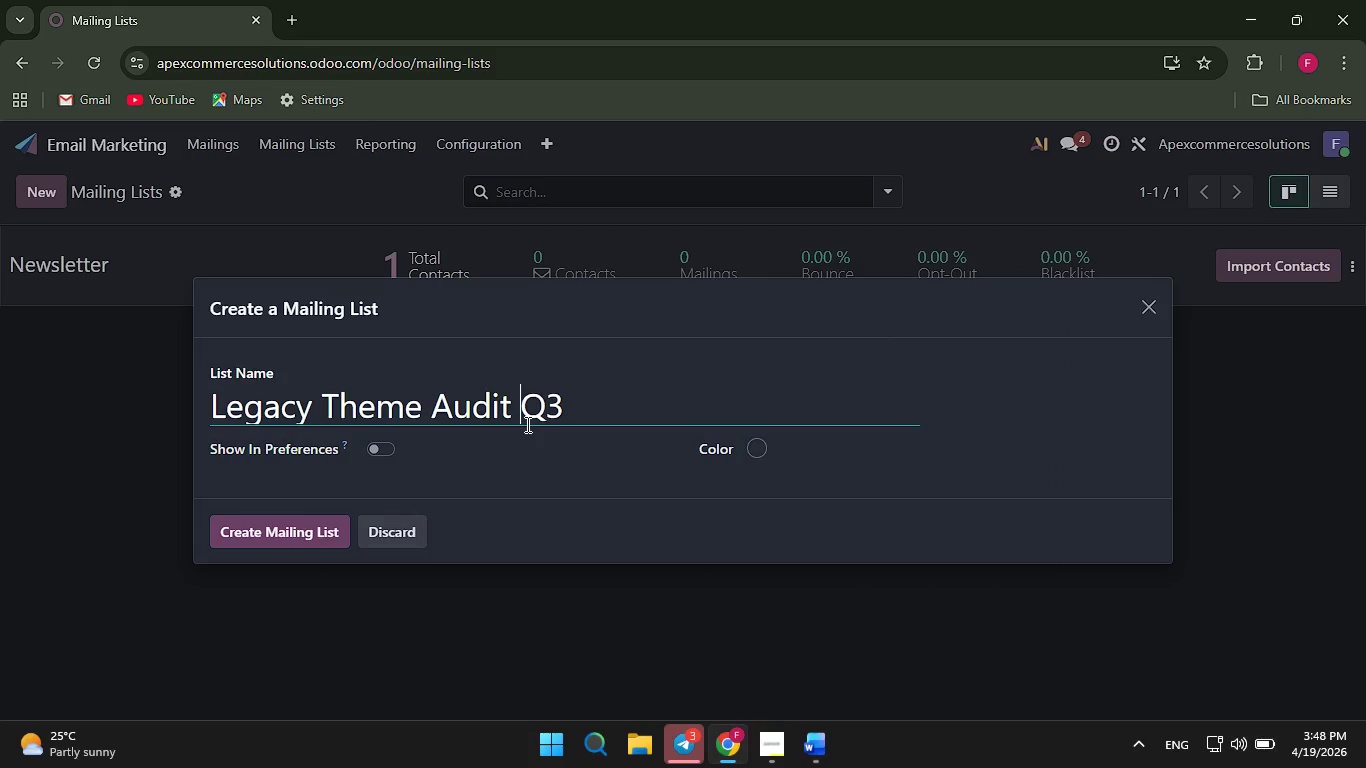 
key(ArrowLeft)
 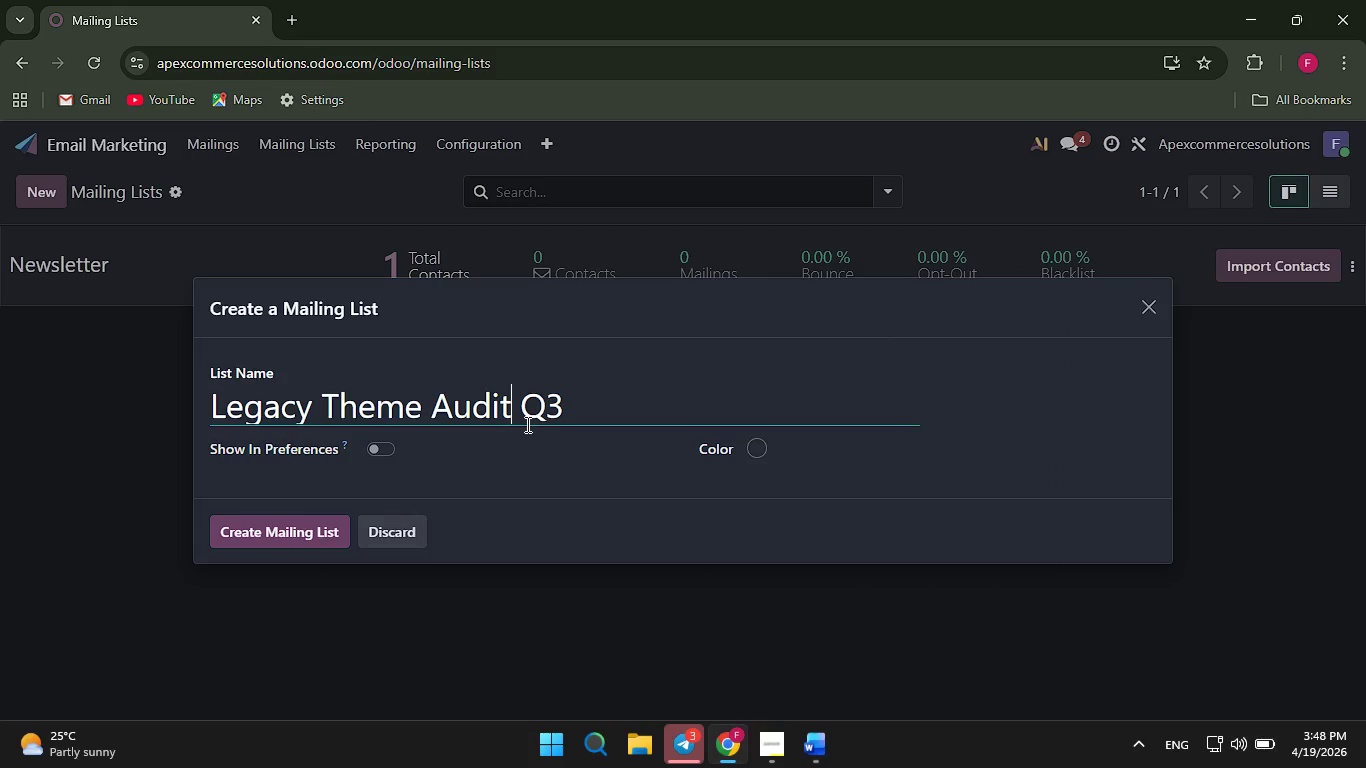 
key(ArrowLeft)
 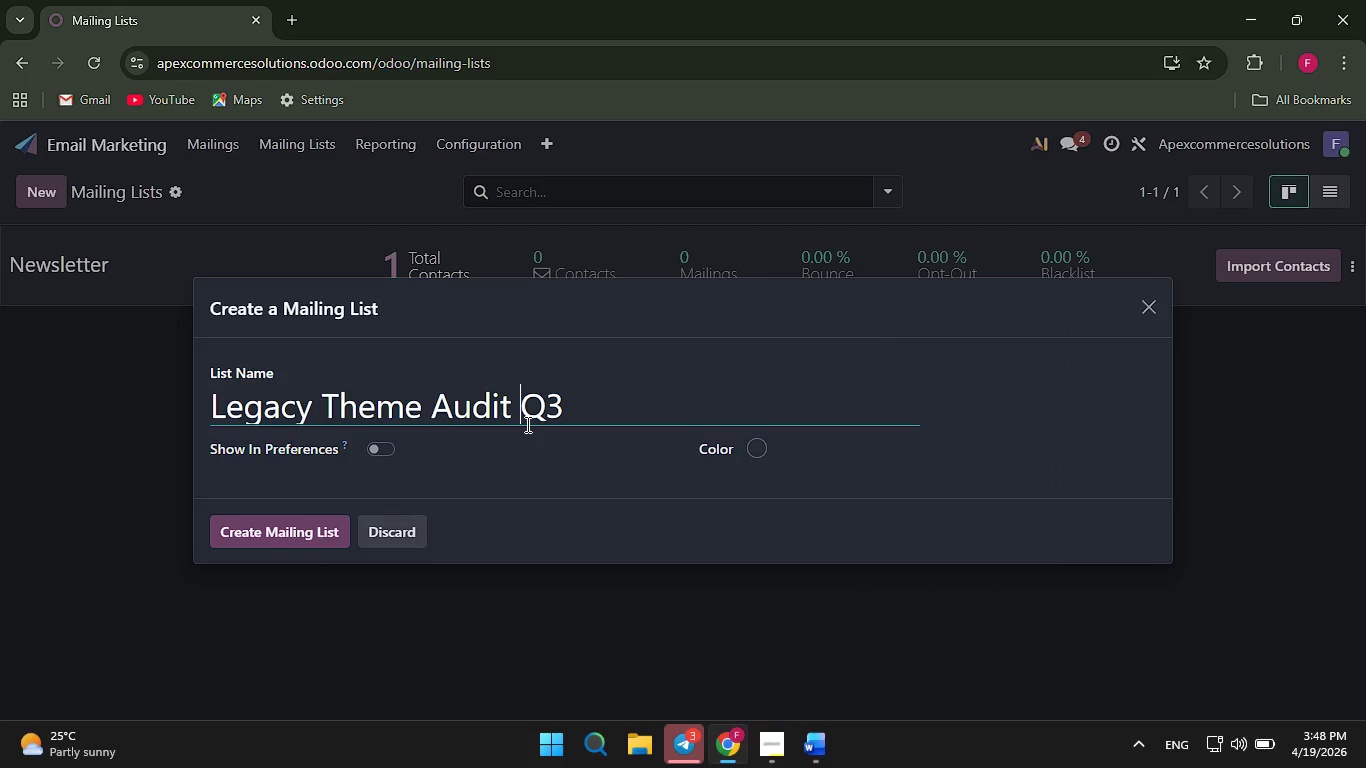 
key(ArrowRight)
 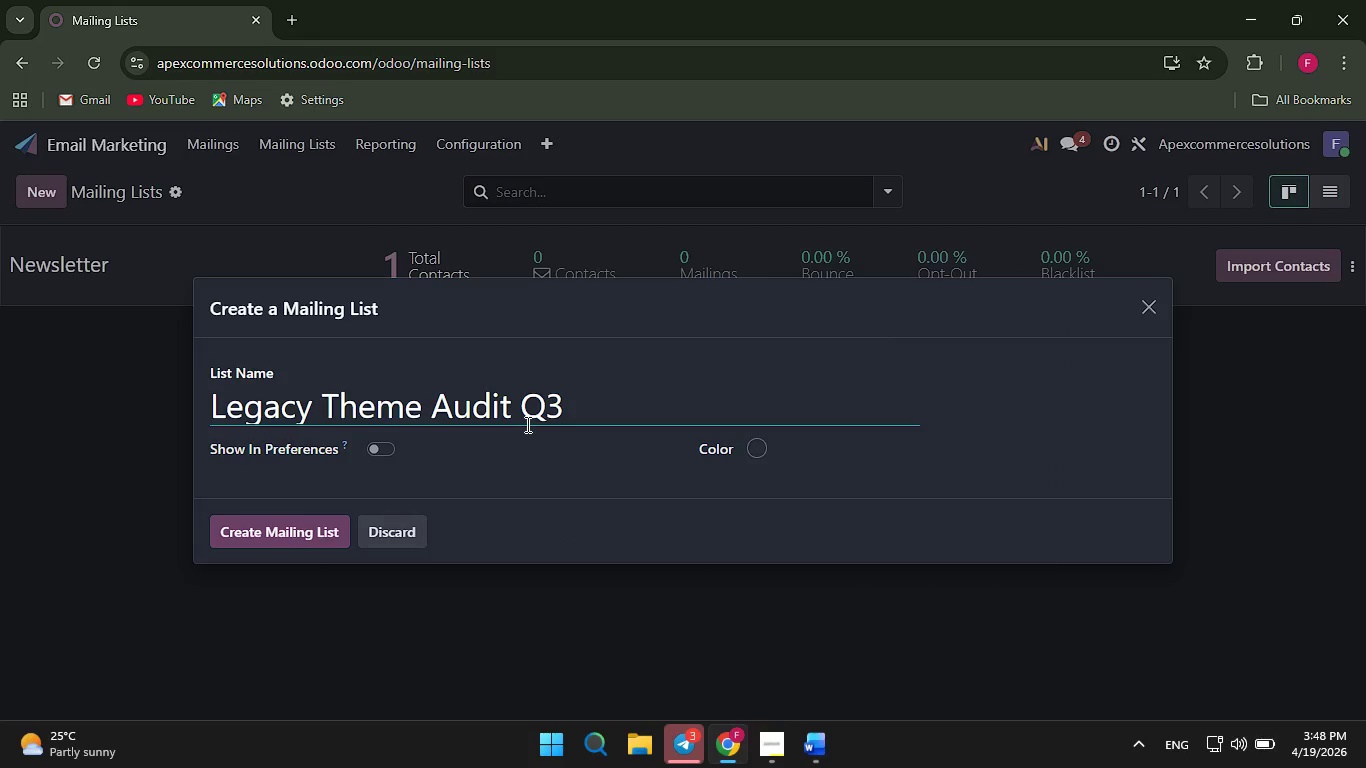 
key(ArrowLeft)
 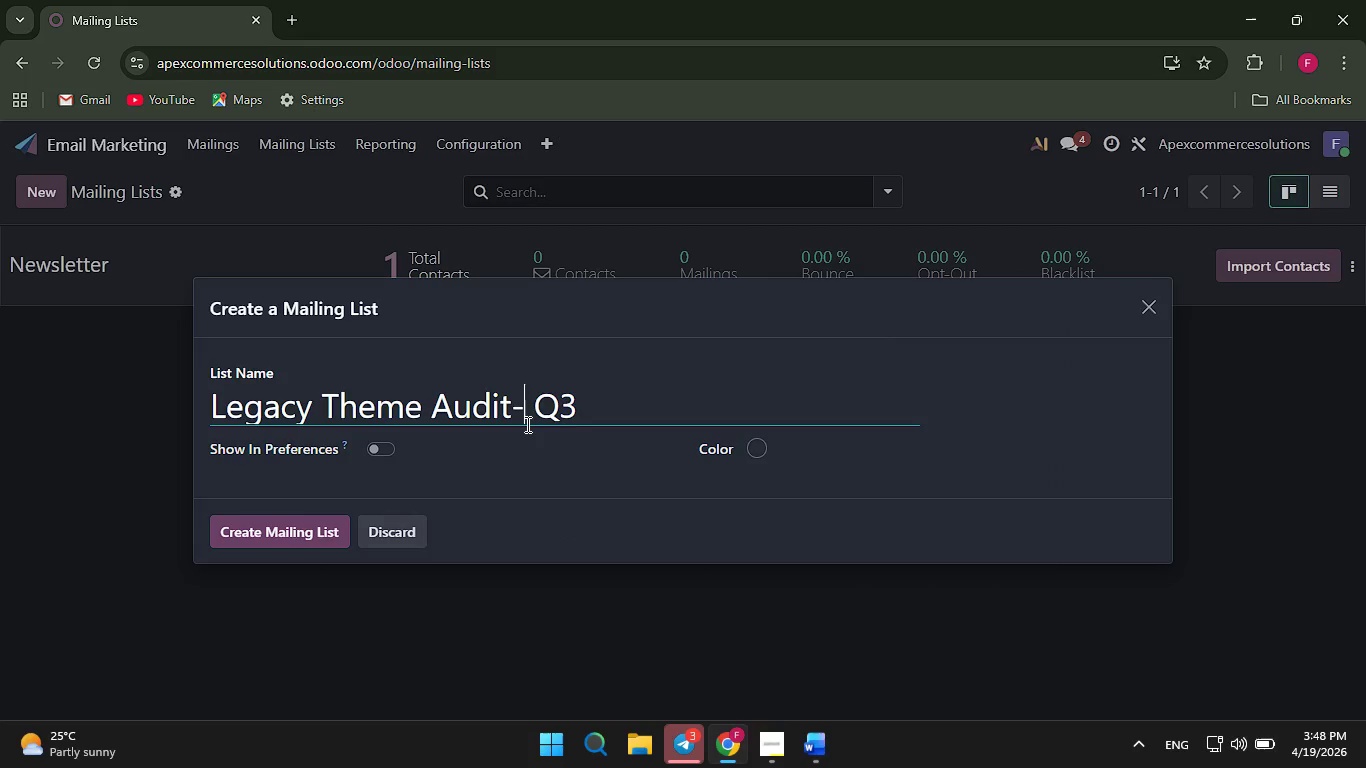 
key(Minus)
 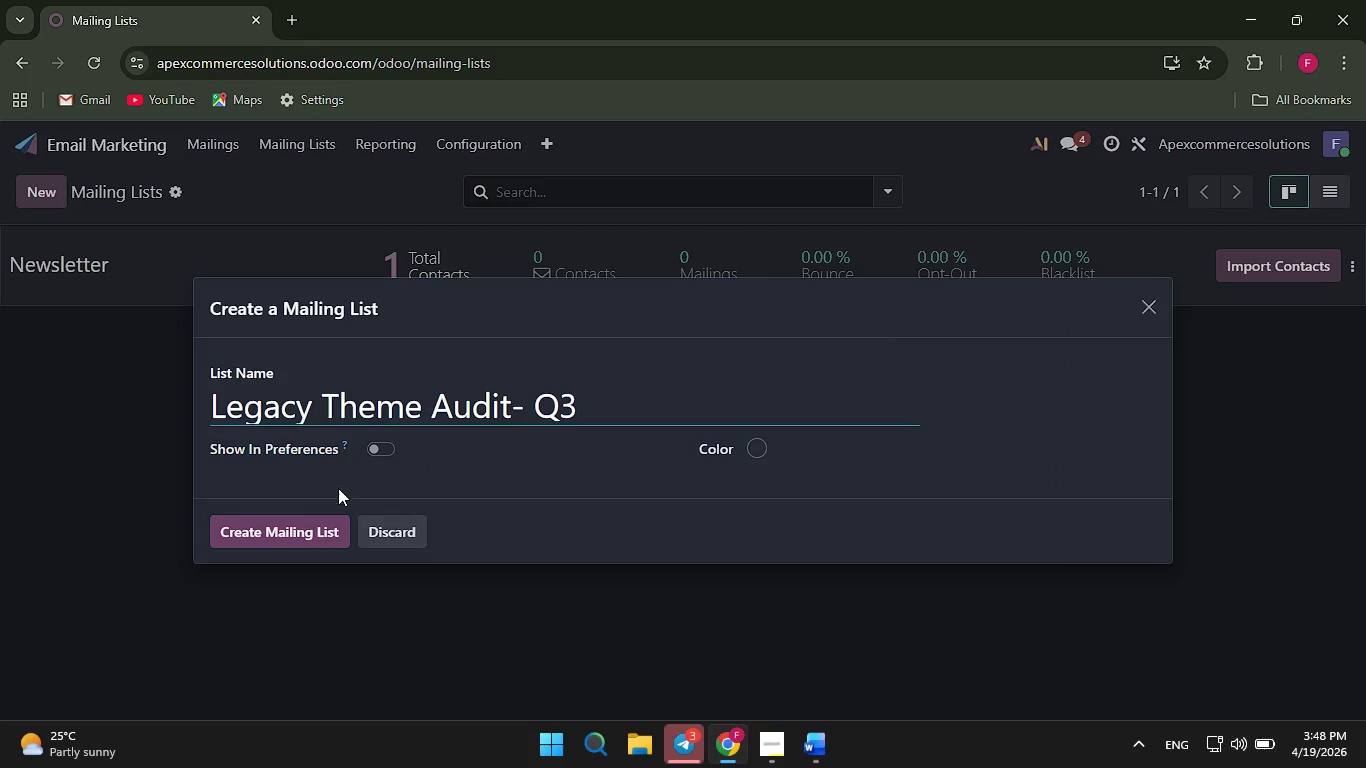 
left_click([289, 535])
 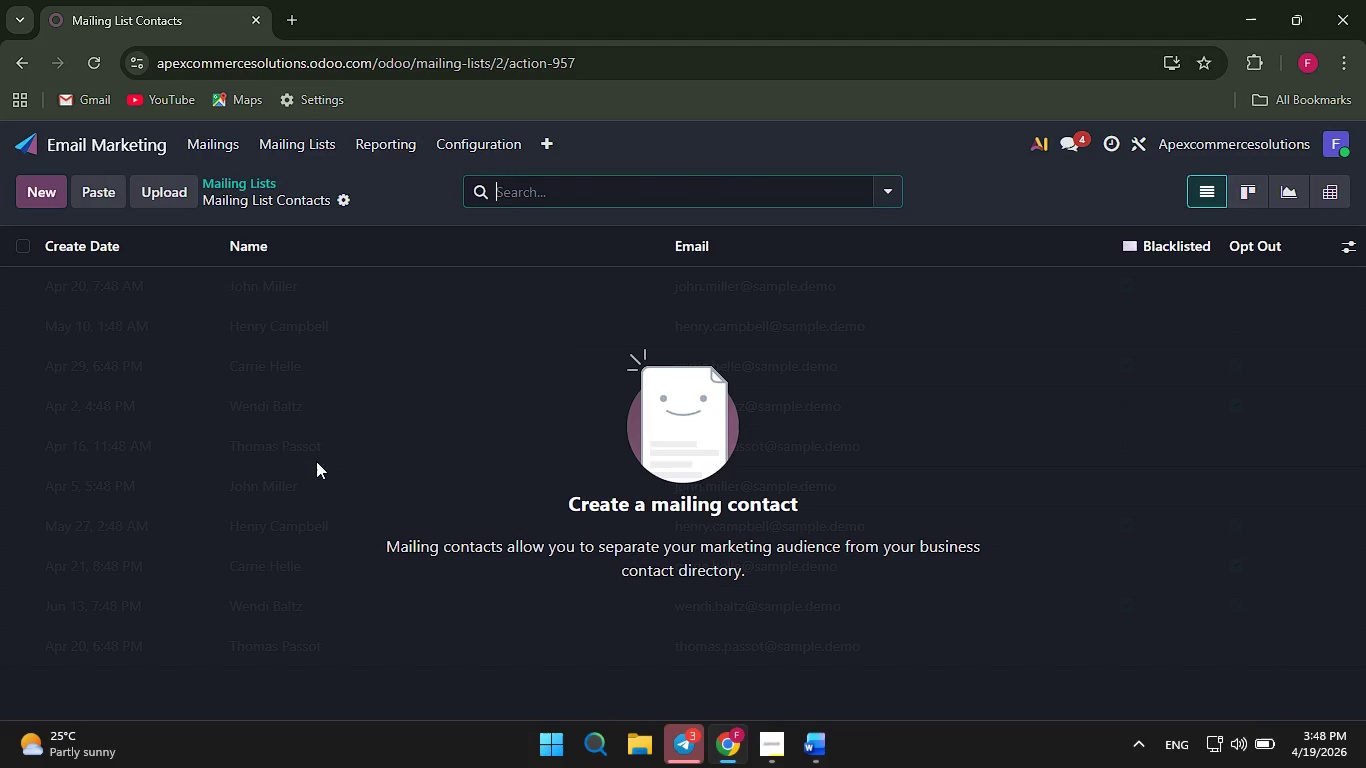 
wait(8.3)
 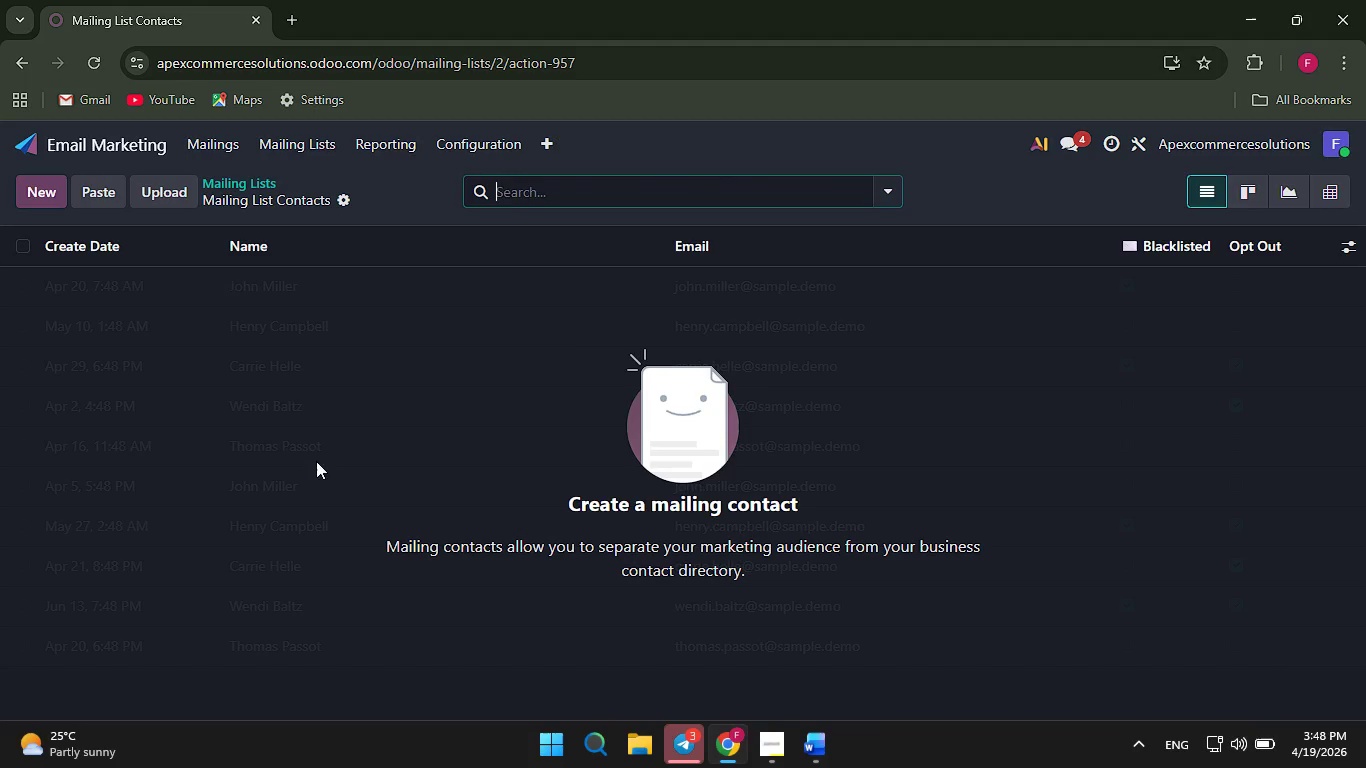 
left_click([286, 149])
 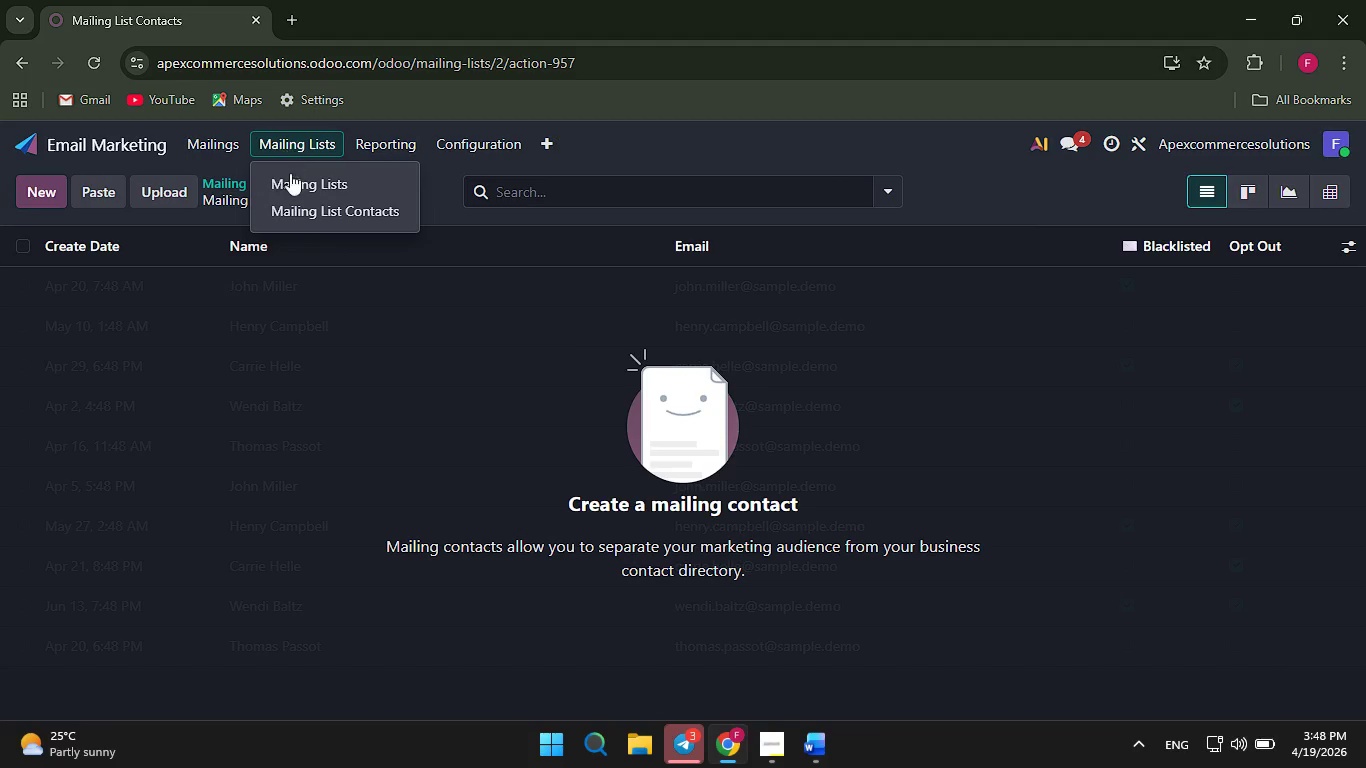 
left_click([291, 178])
 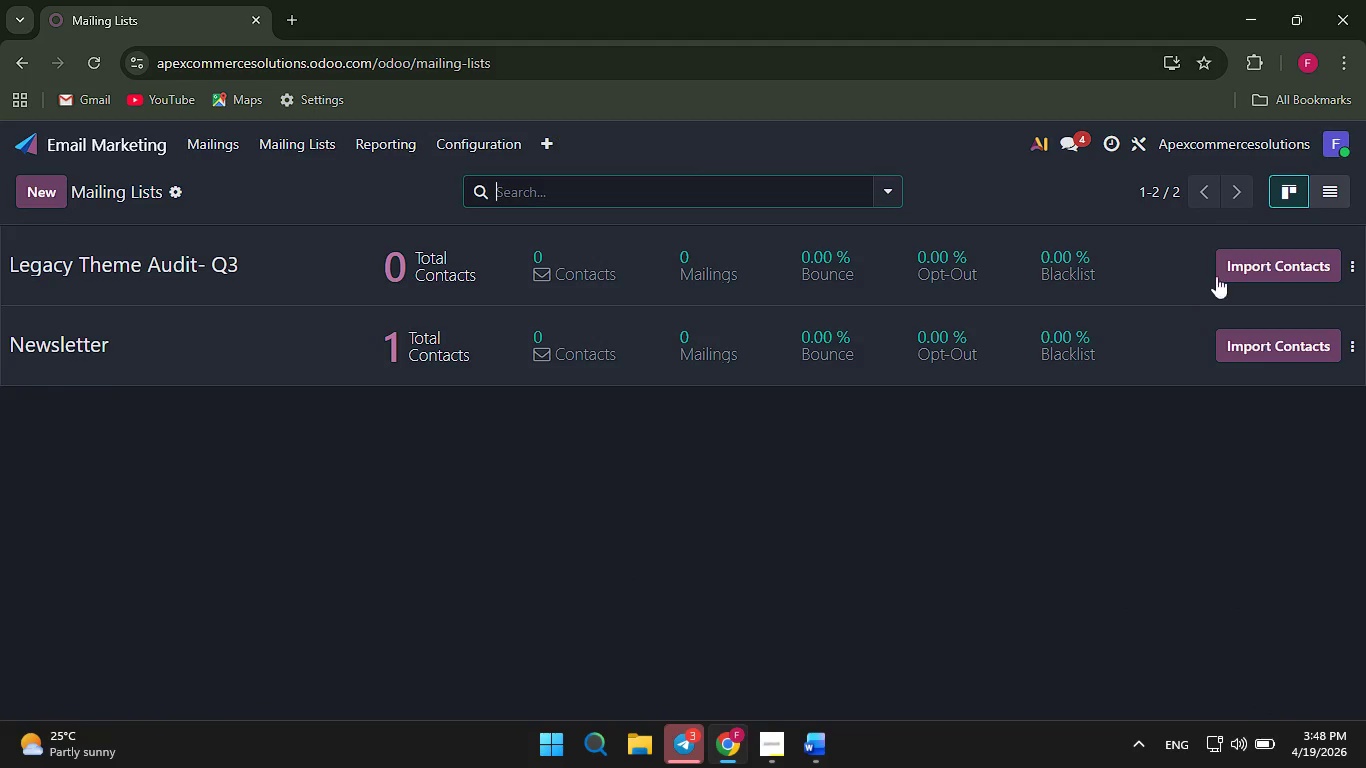 
left_click([1231, 269])
 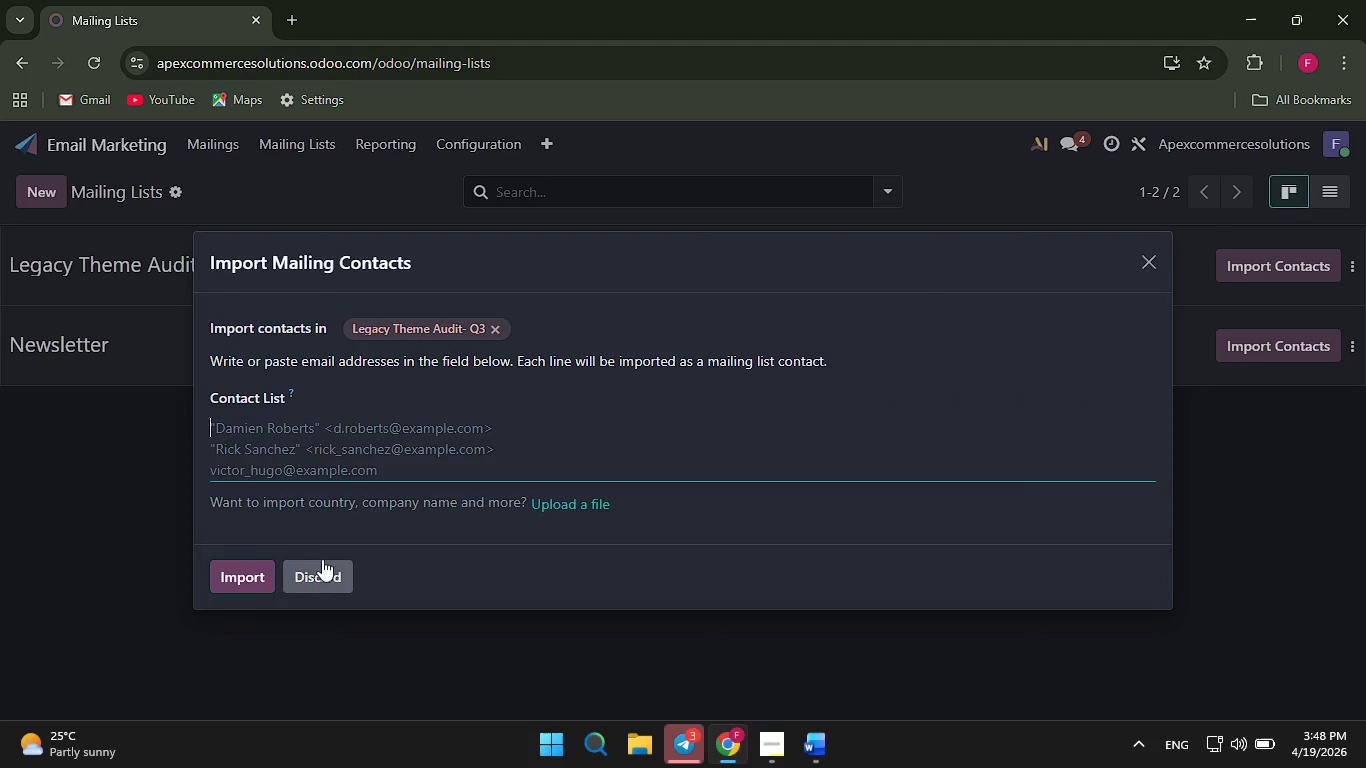 
left_click([573, 502])
 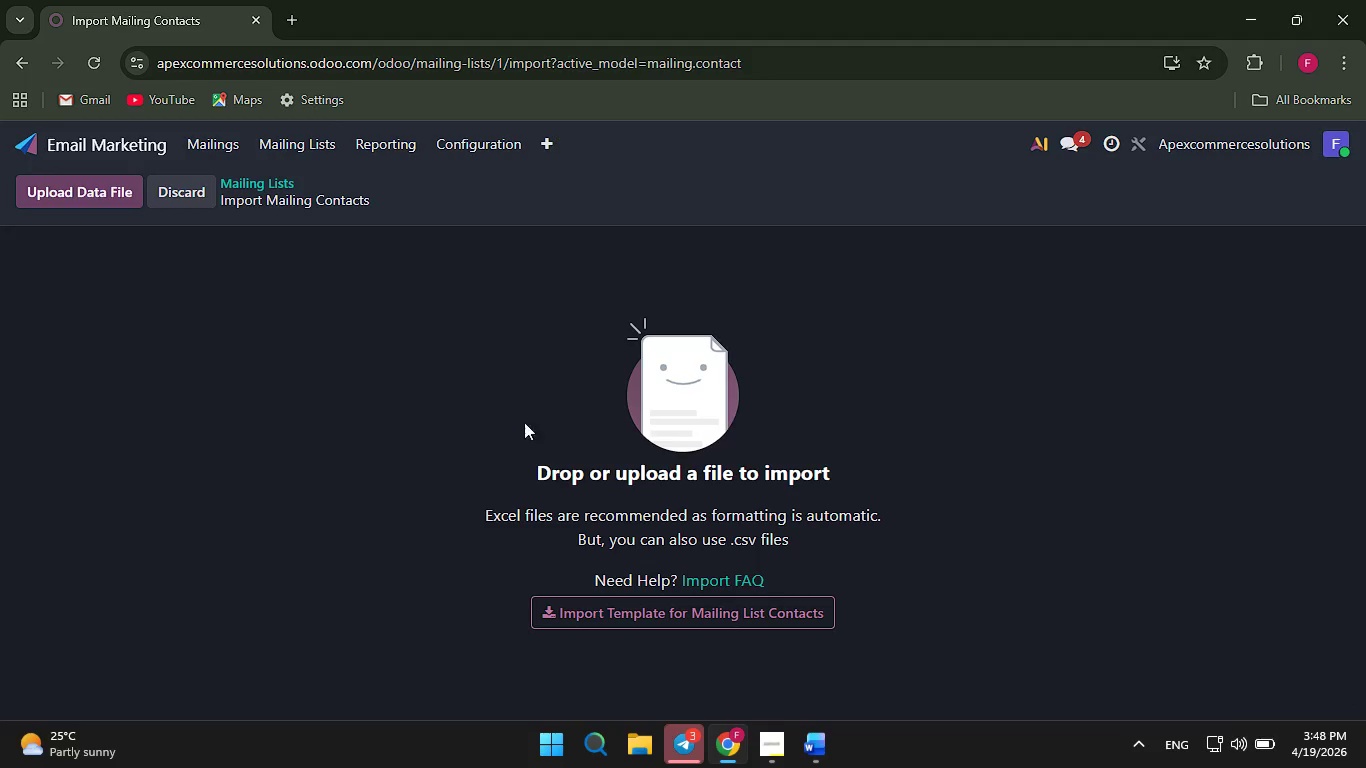 
left_click([99, 196])
 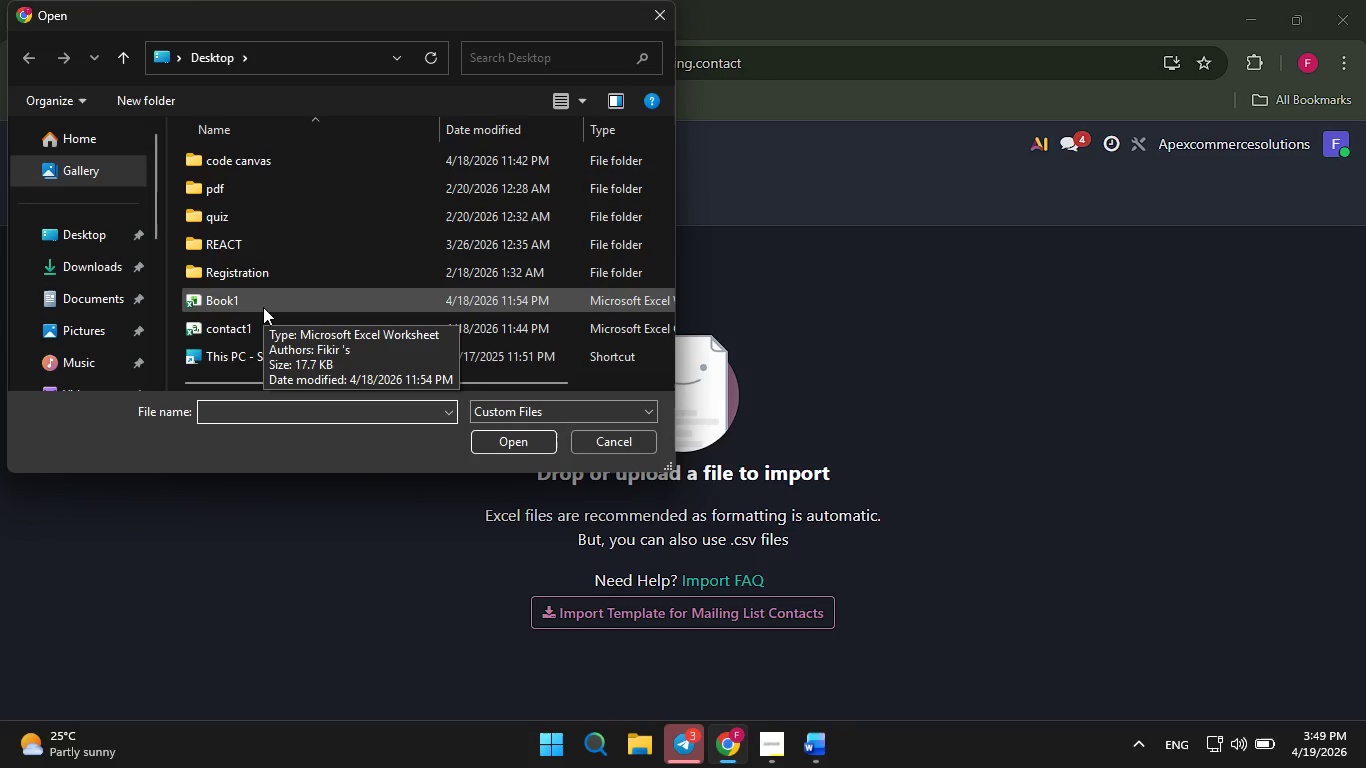 
wait(7.22)
 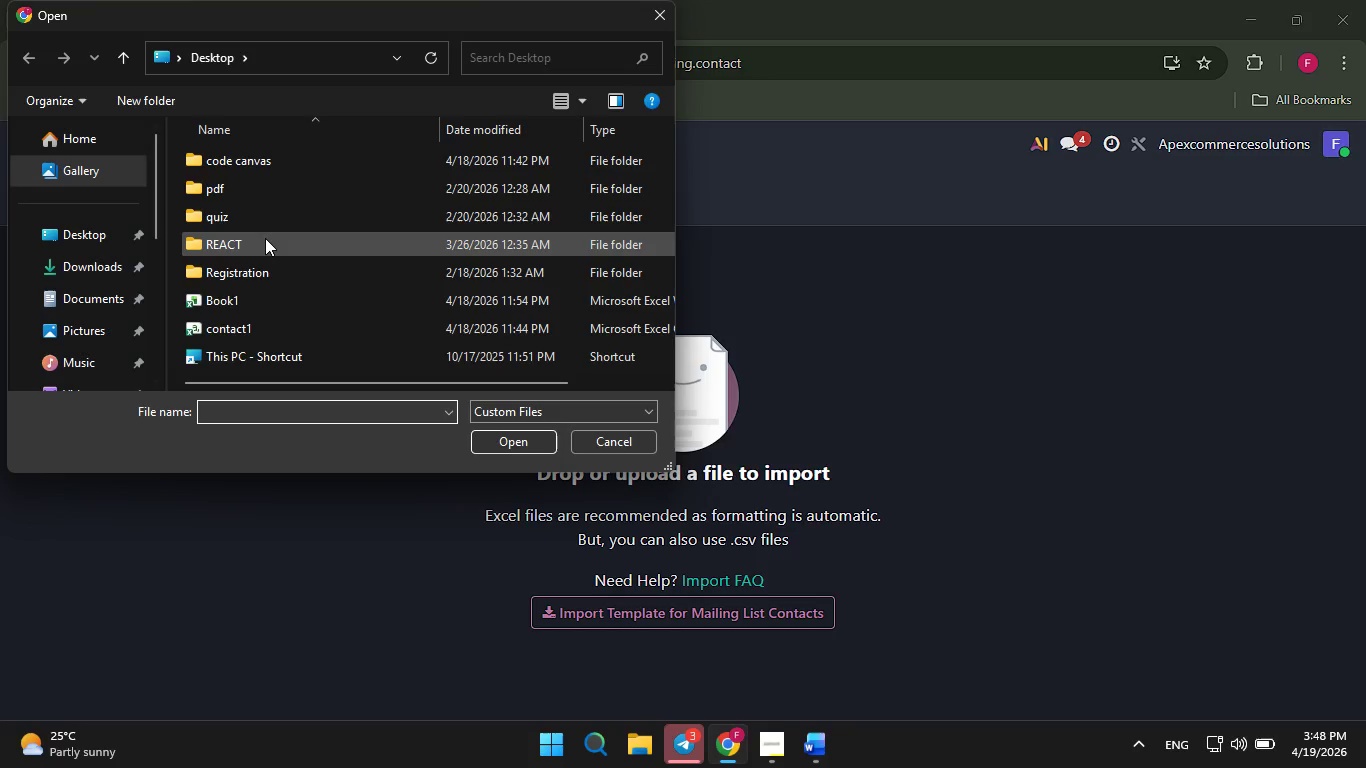 
left_click([263, 307])
 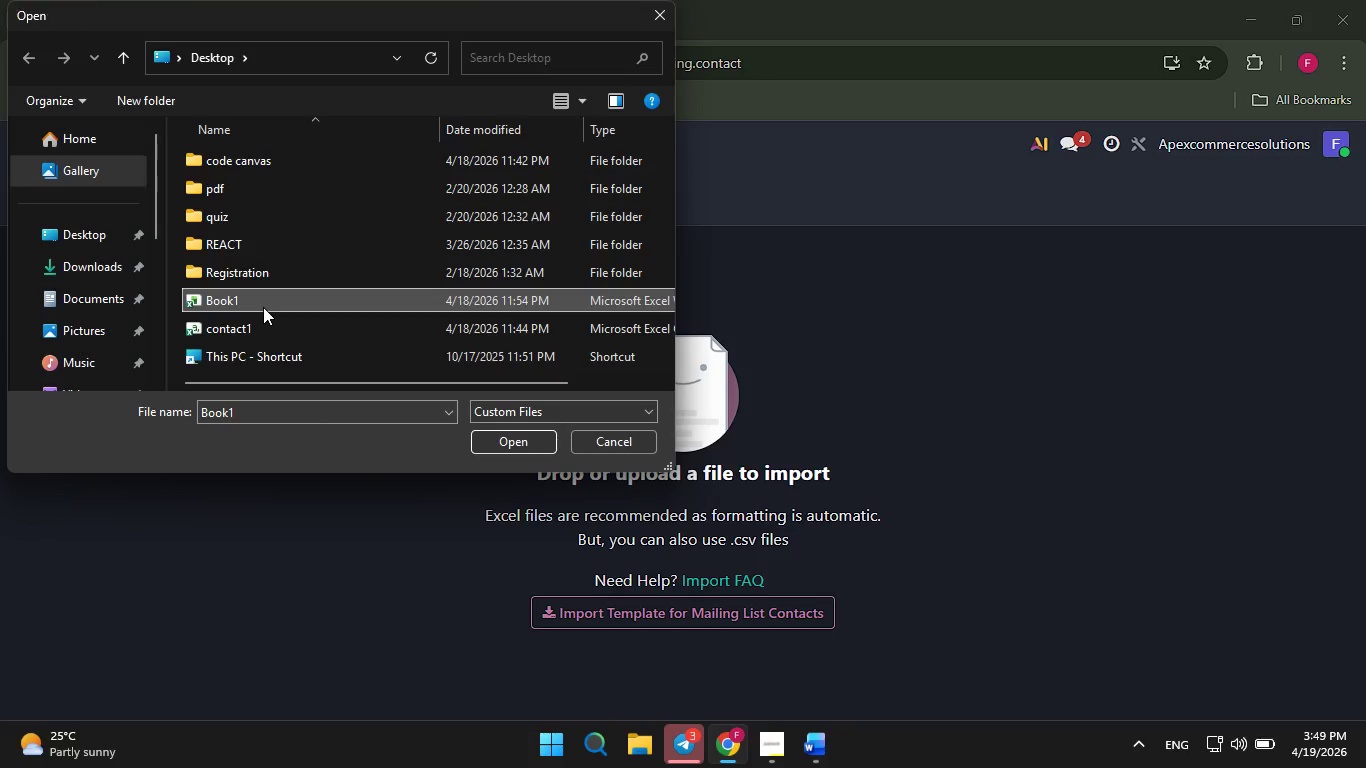 
key(Enter)
 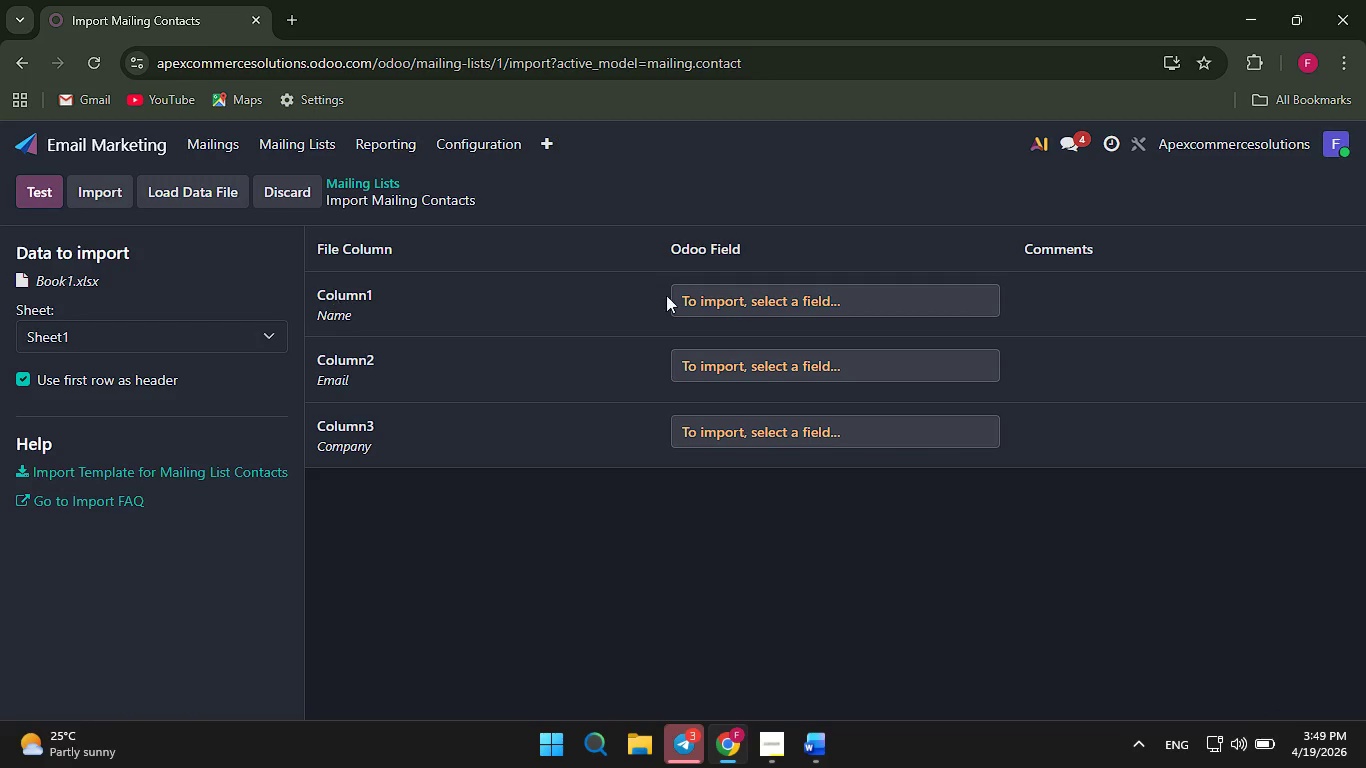 
left_click([779, 306])
 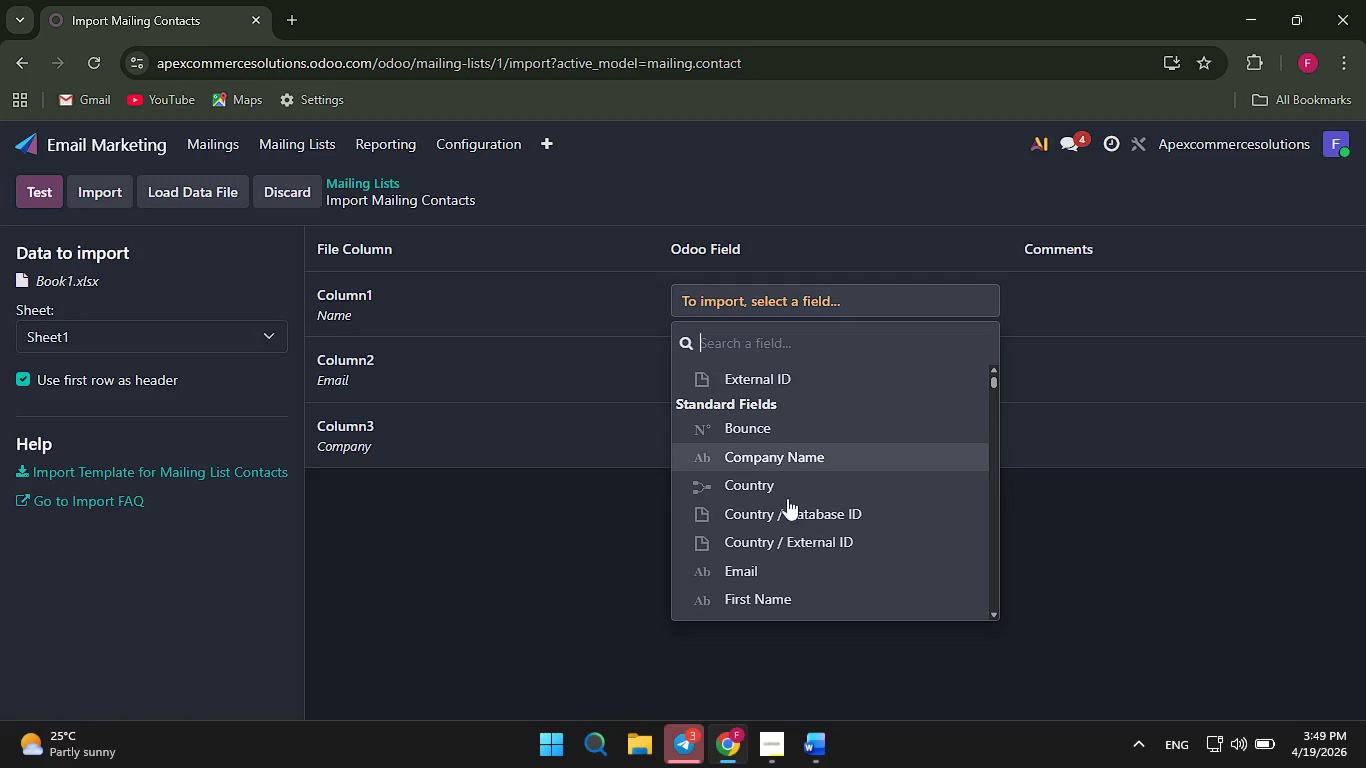 
wait(6.44)
 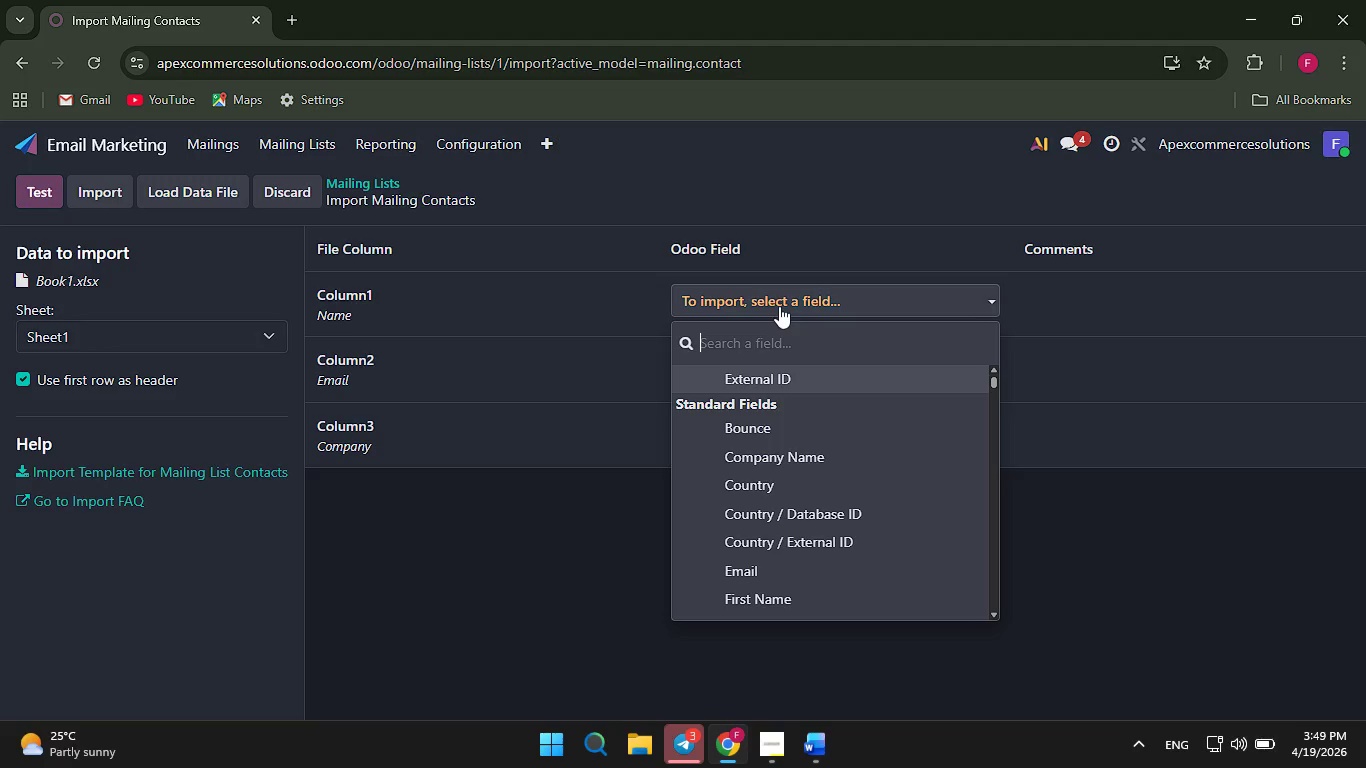 
left_click([763, 595])
 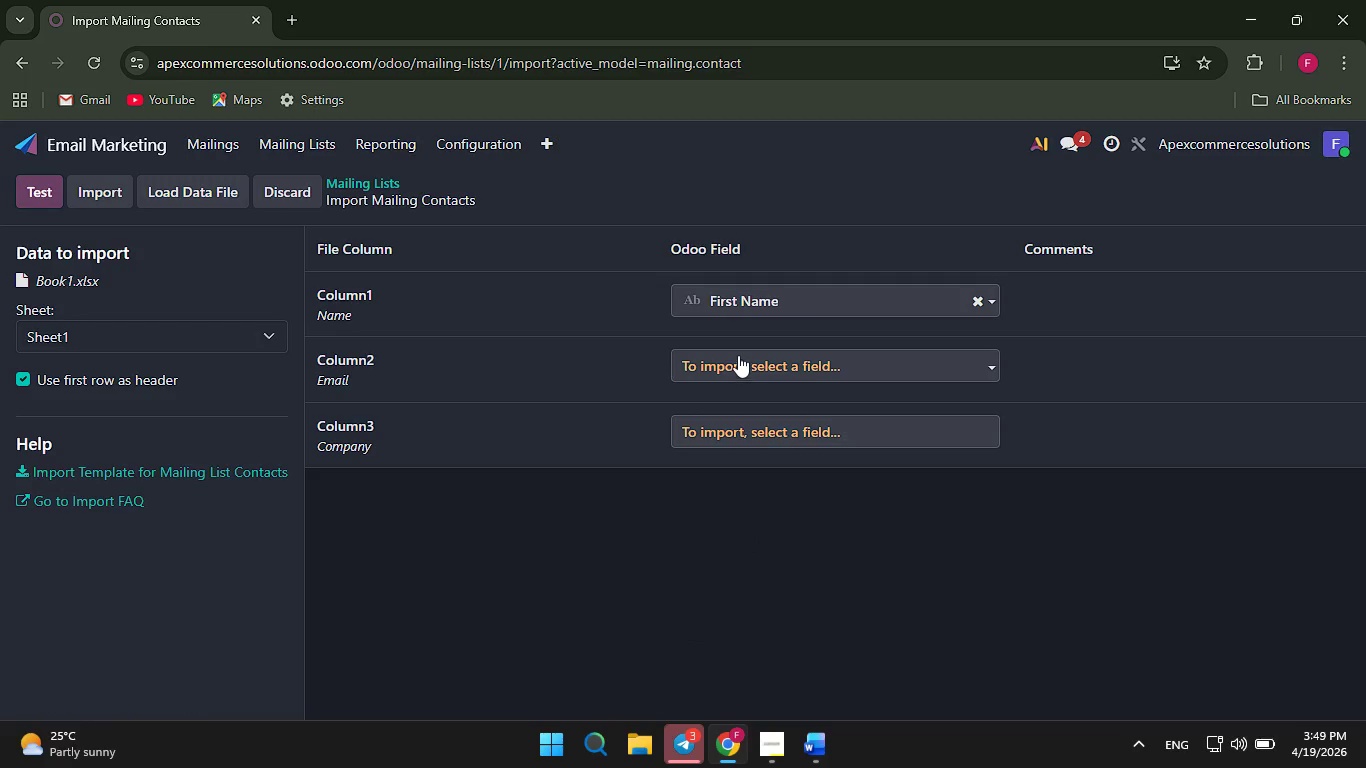 
left_click([739, 353])
 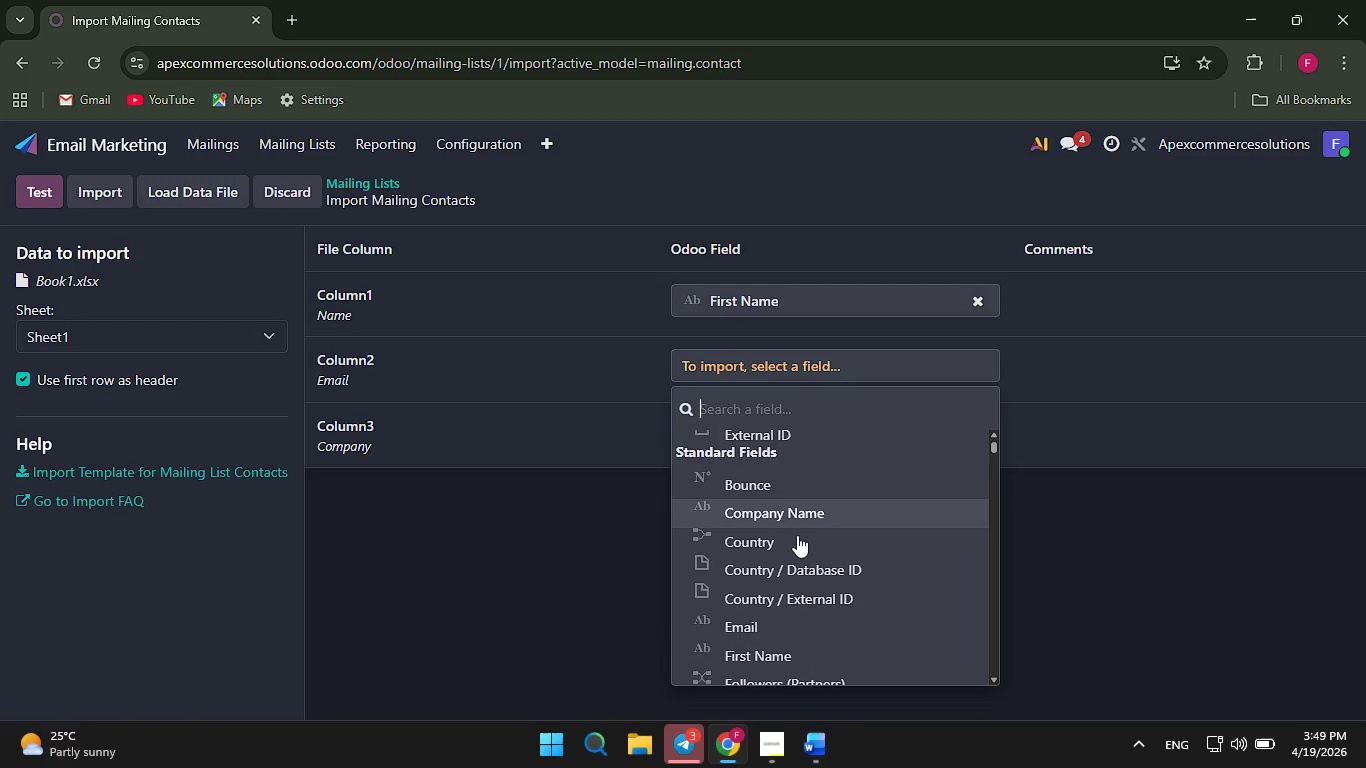 
left_click([759, 567])
 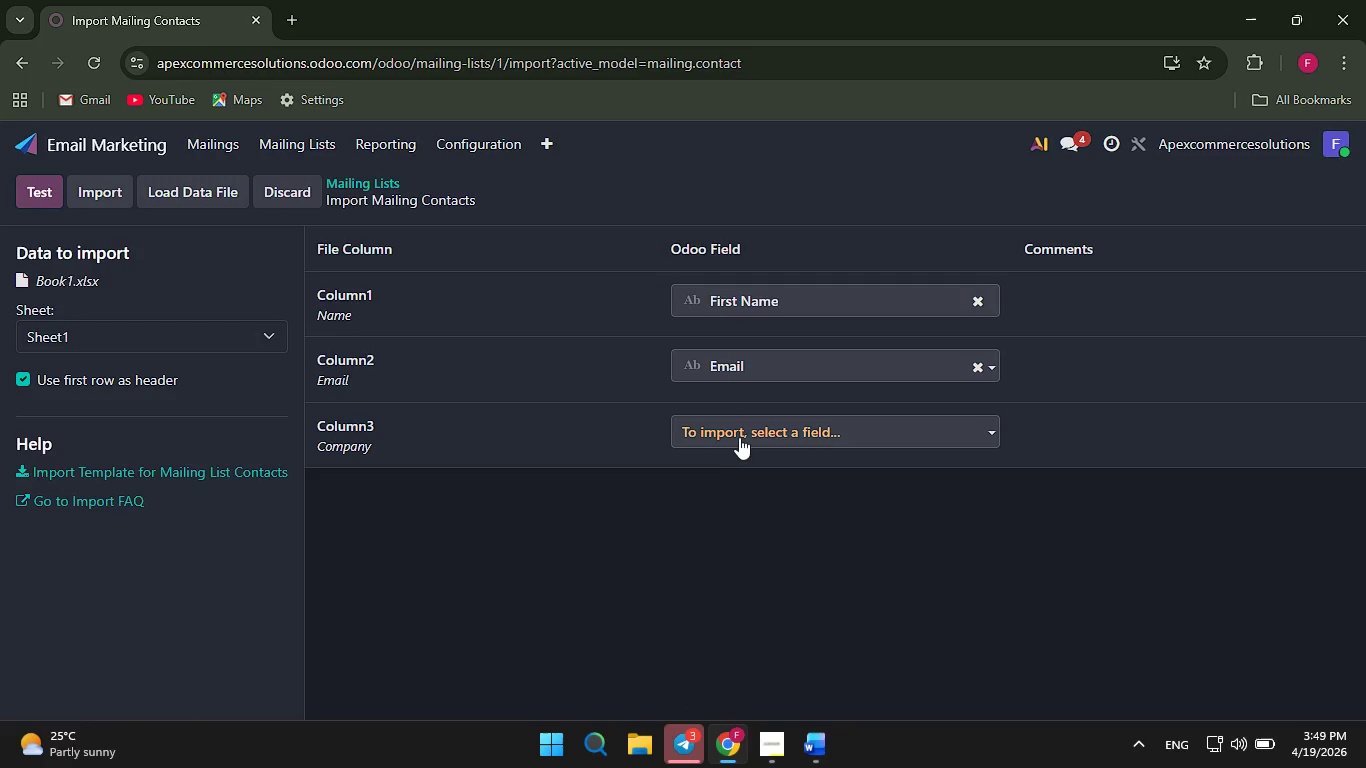 
left_click([742, 429])
 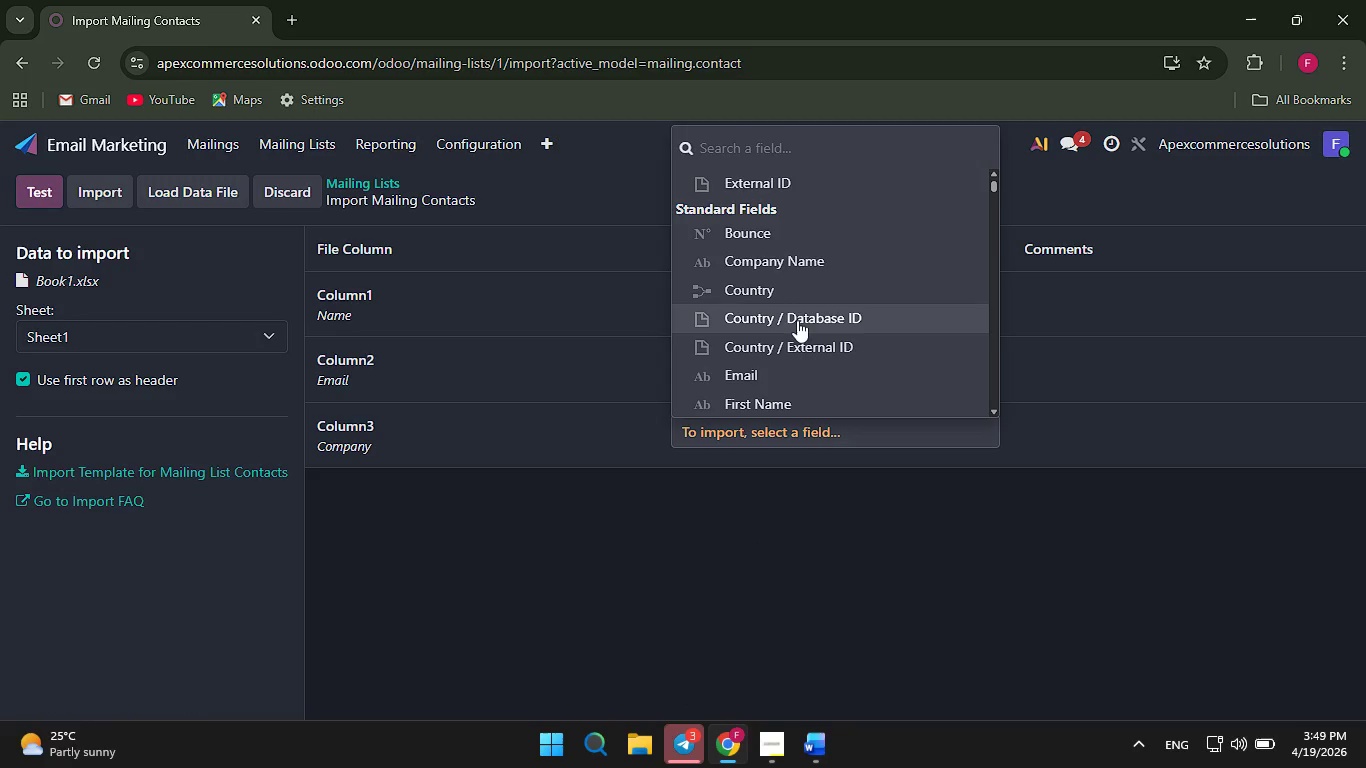 
left_click([770, 263])
 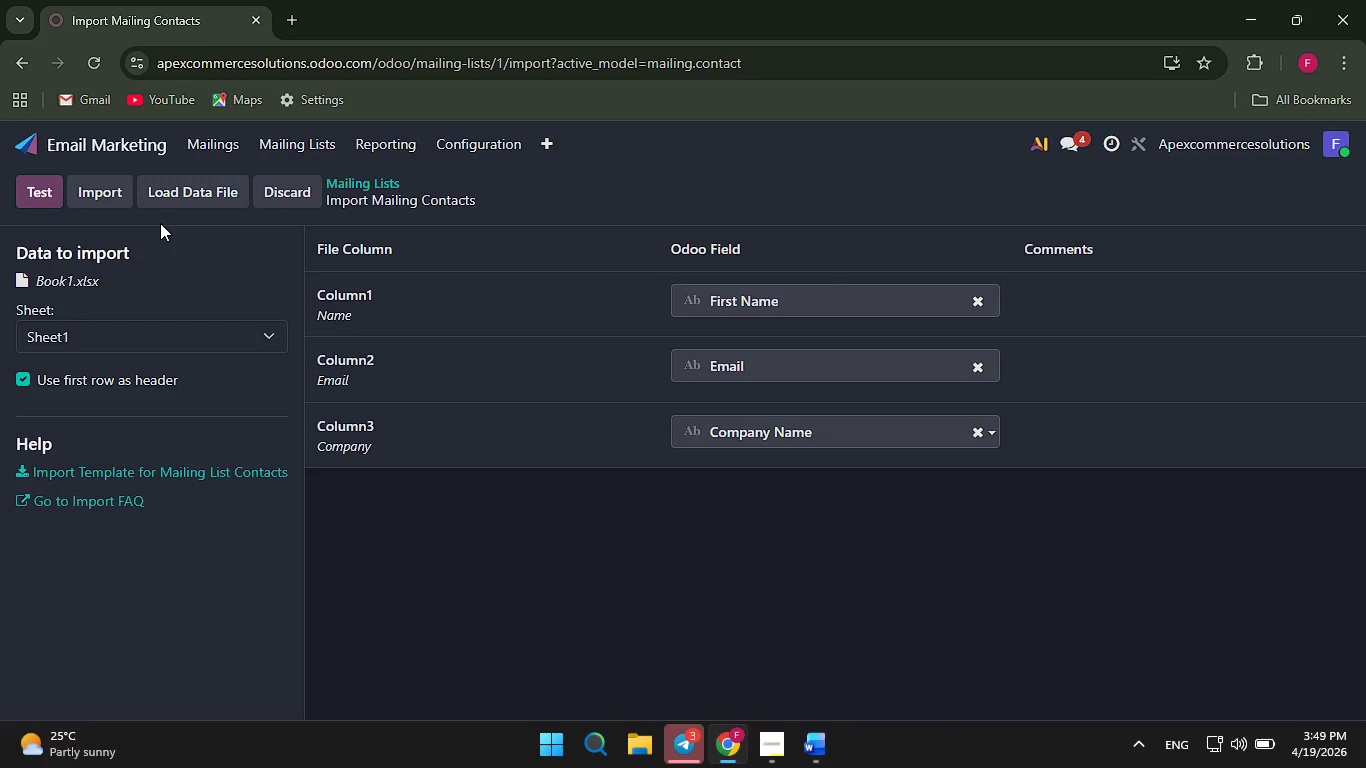 
left_click([40, 189])
 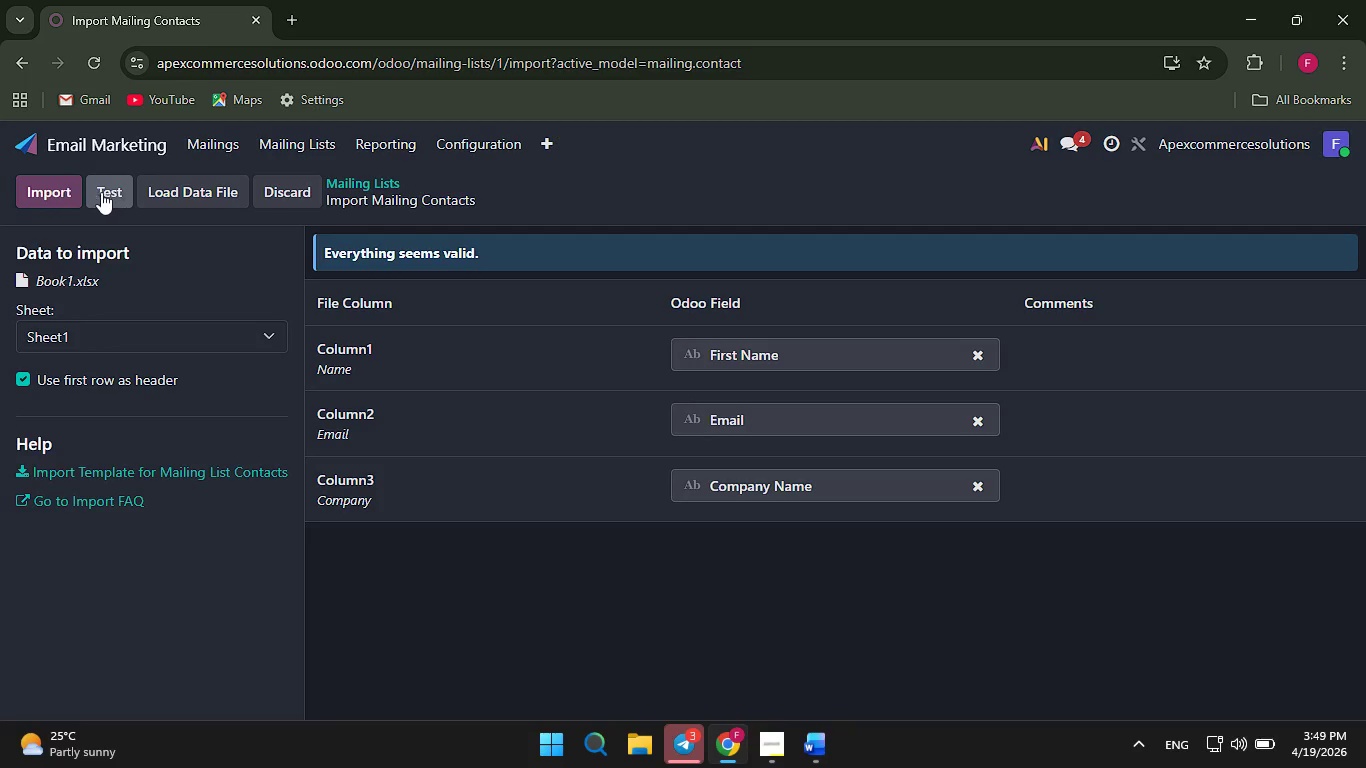 
wait(5.16)
 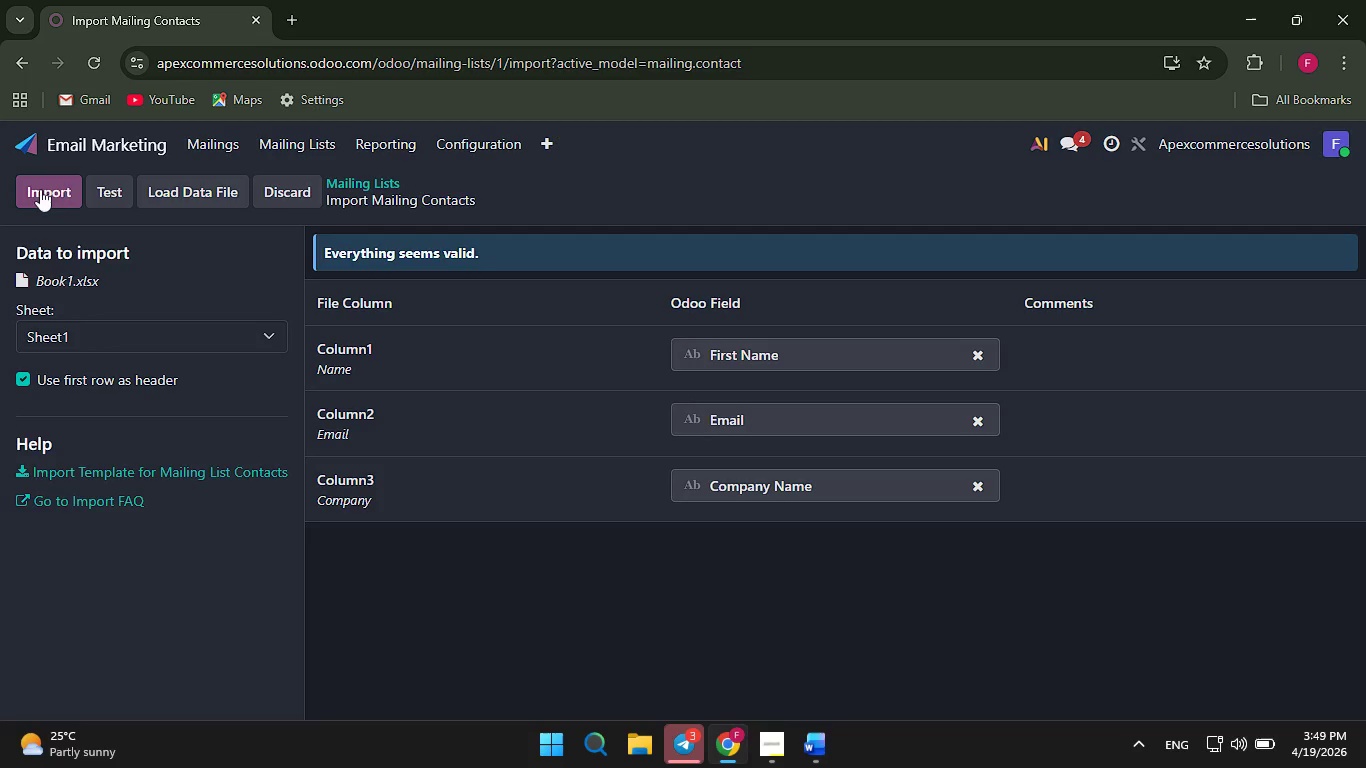 
left_click([51, 187])
 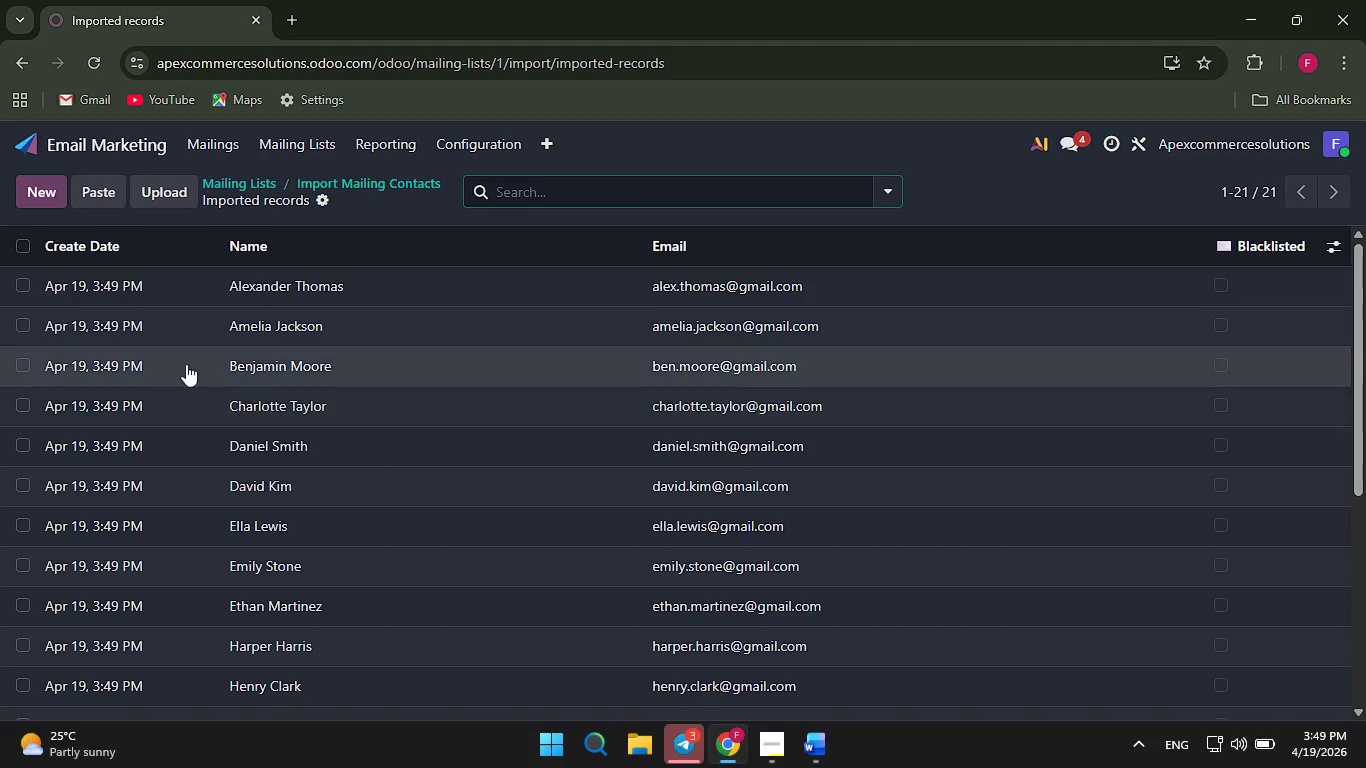 
wait(13.42)
 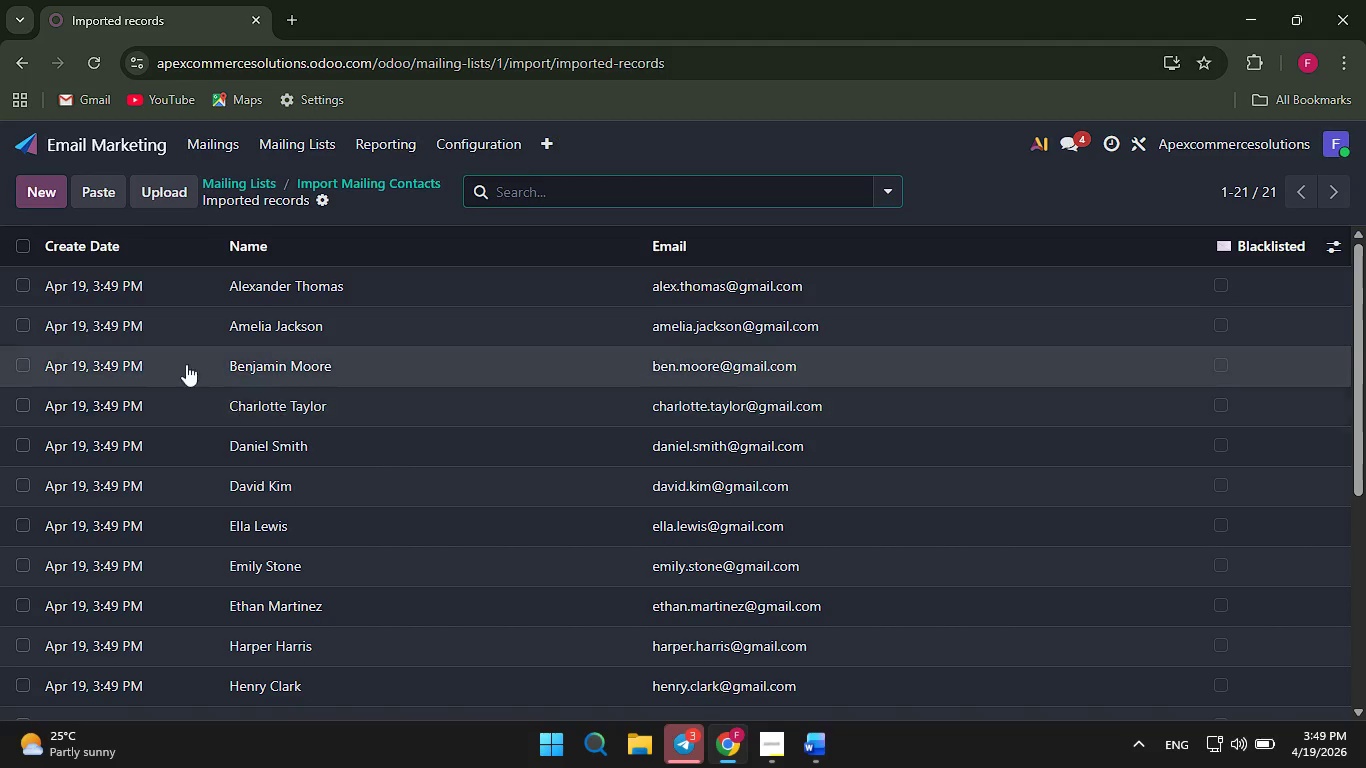 
left_click([337, 141])
 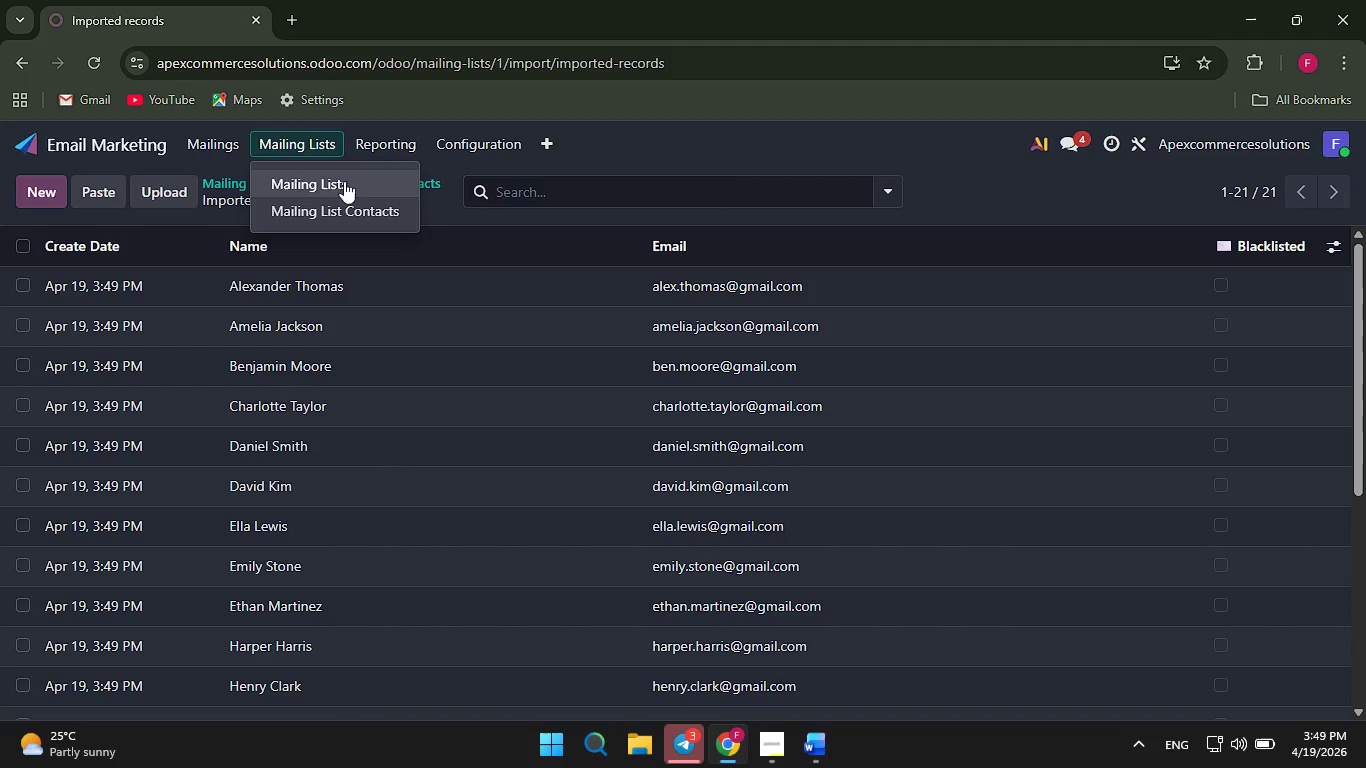 
left_click([341, 184])
 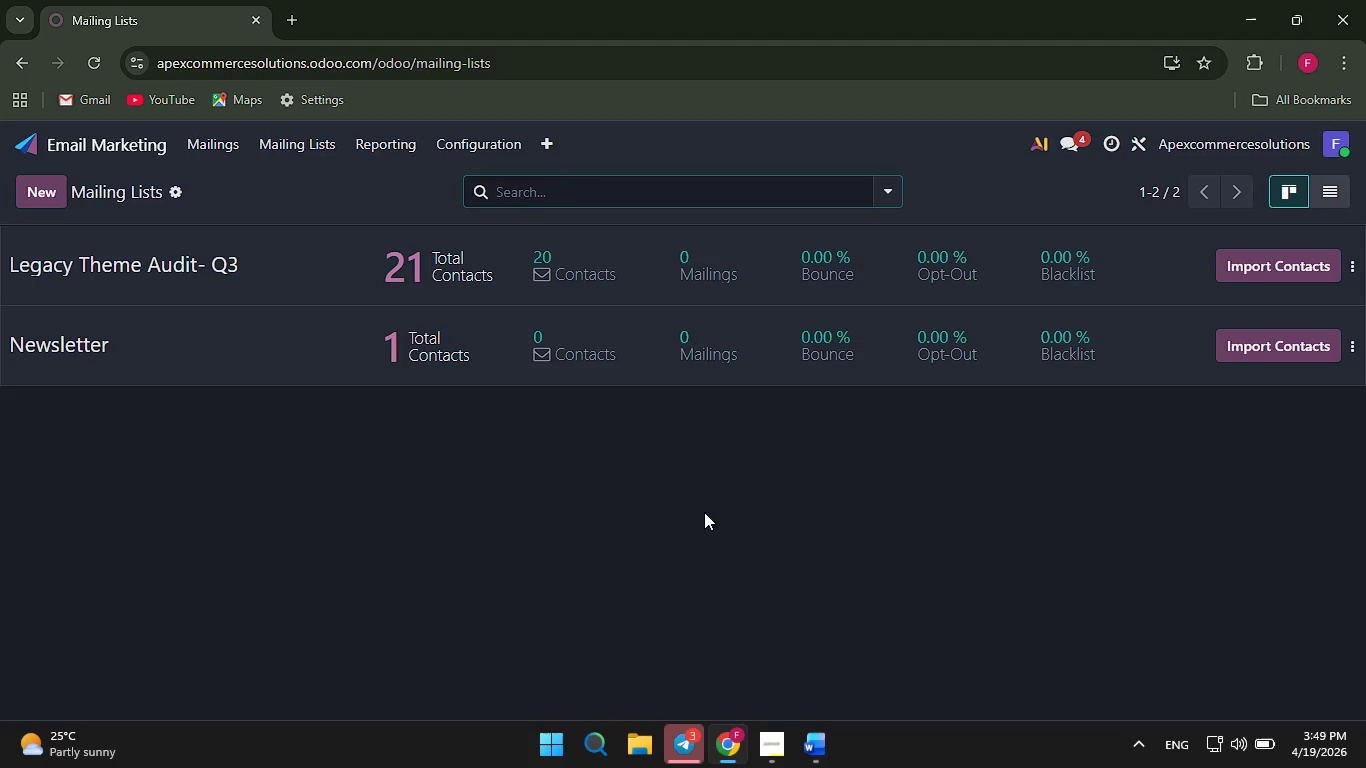 
wait(5.8)
 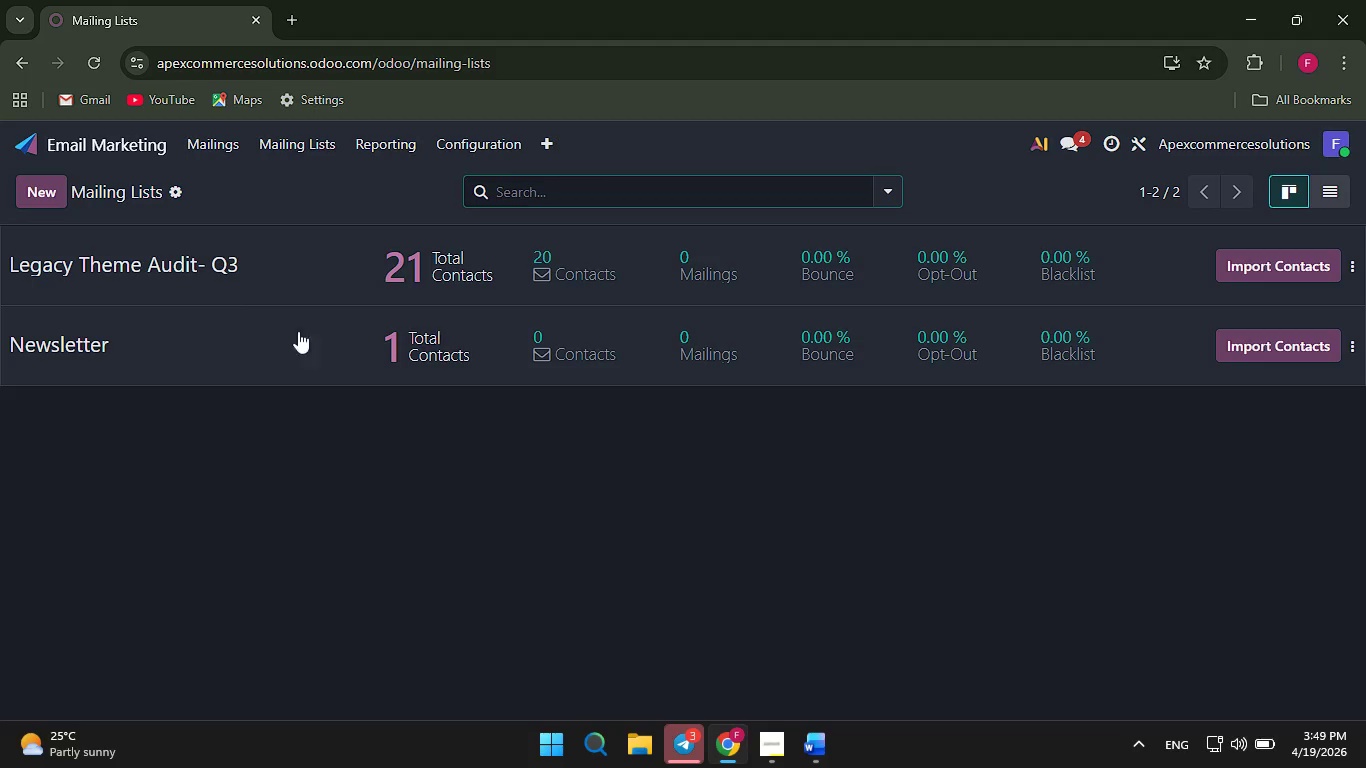 
left_click([817, 742])
 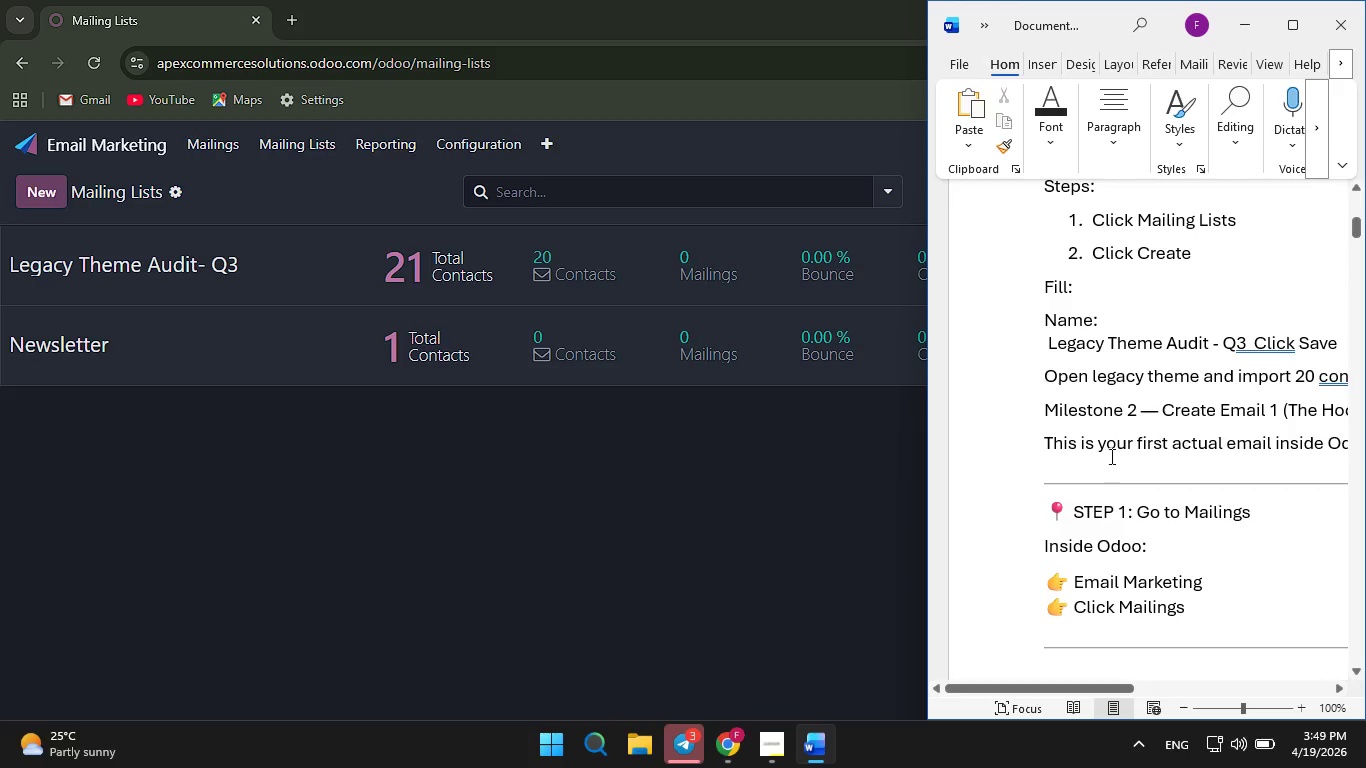 
scroll: coordinate [1139, 362], scroll_direction: down, amount: 7.0
 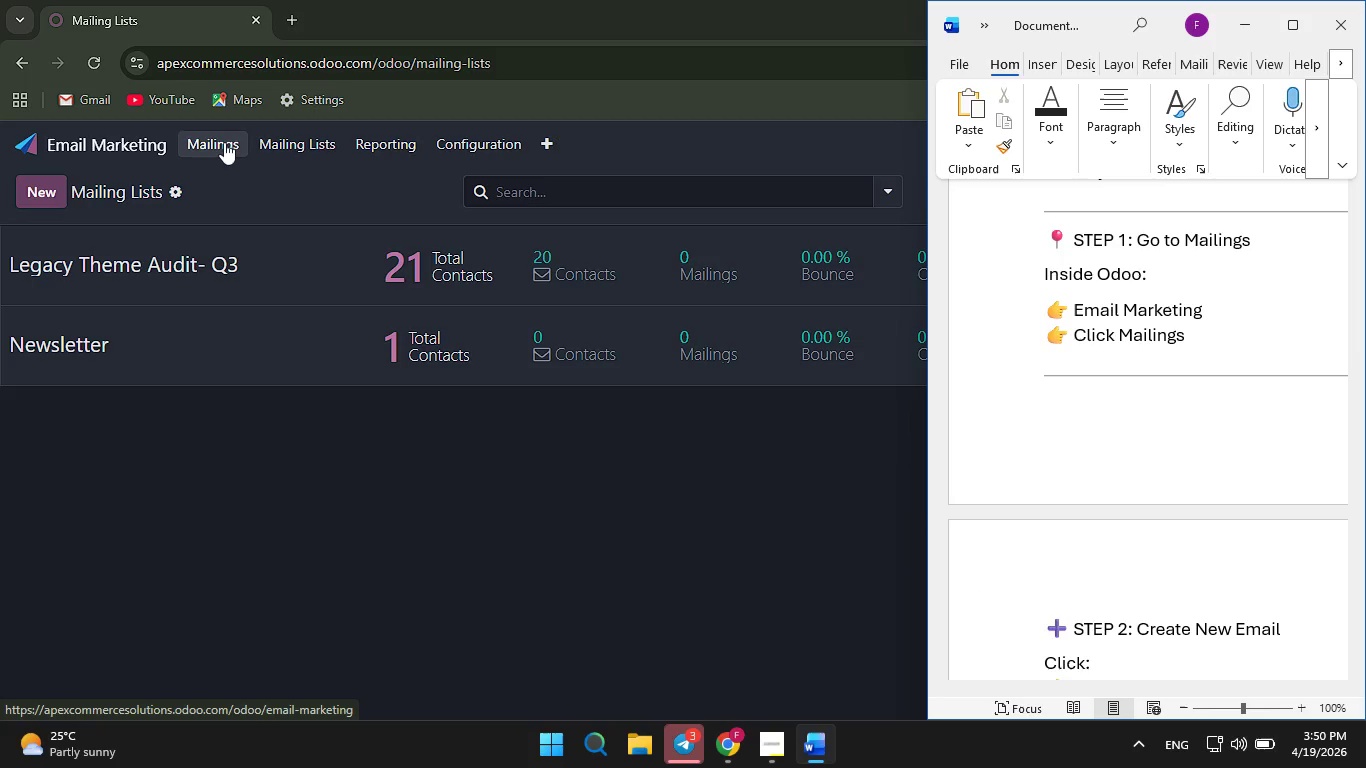 
wait(5.19)
 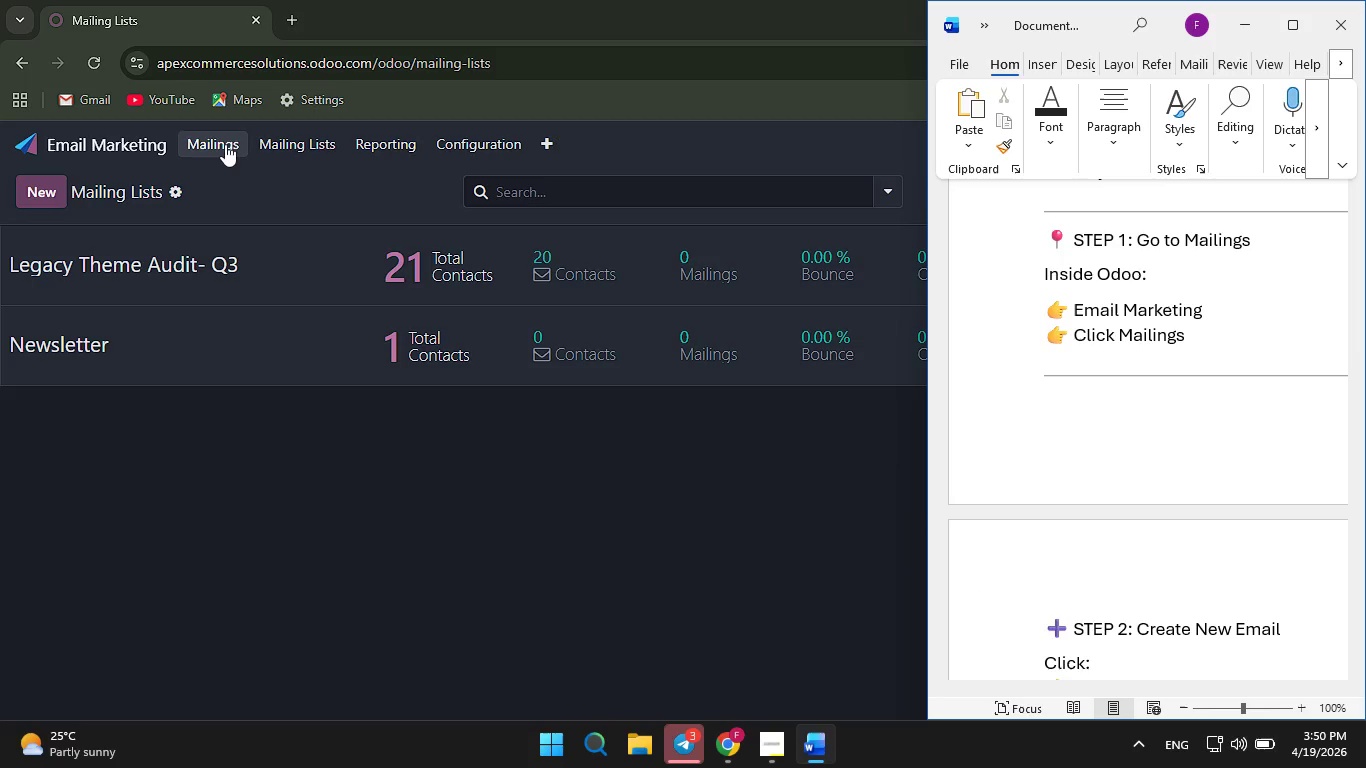 
scroll: coordinate [1018, 469], scroll_direction: down, amount: 6.0
 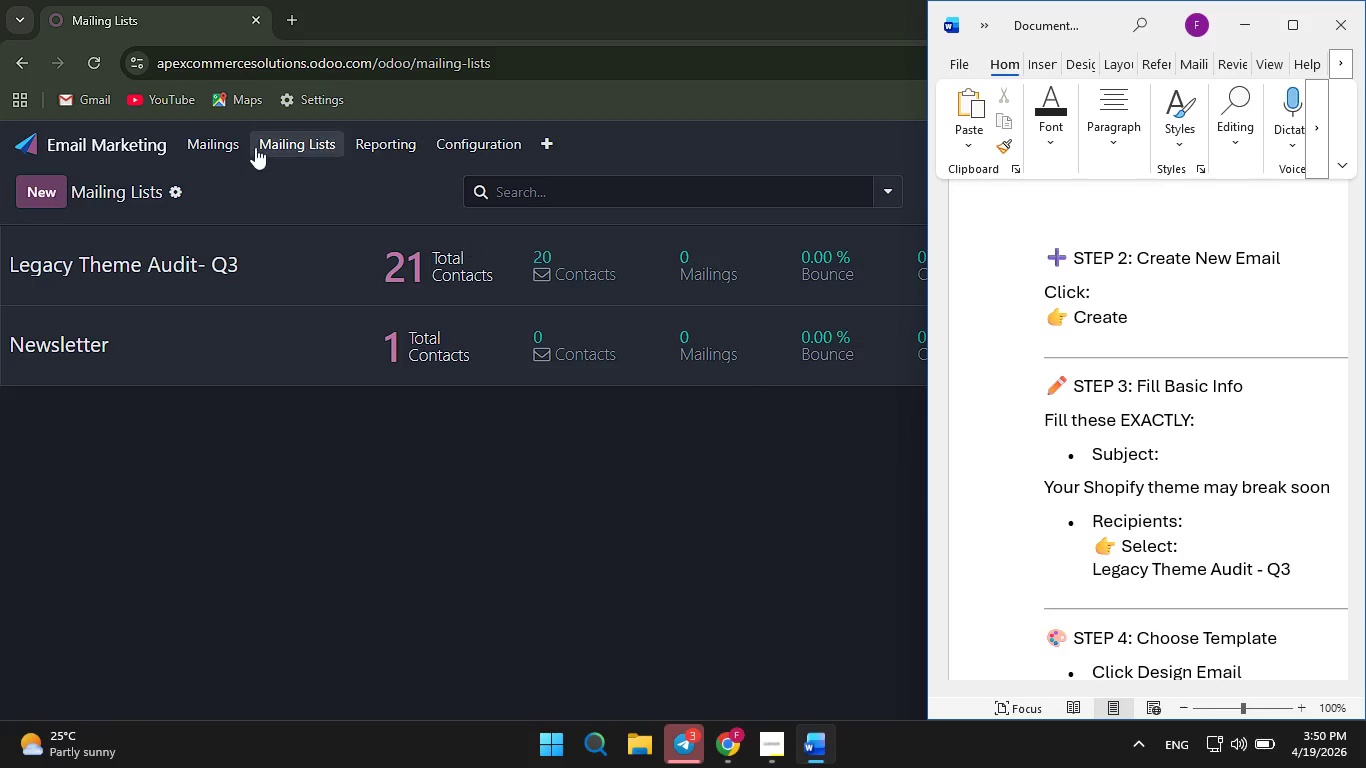 
left_click([219, 141])
 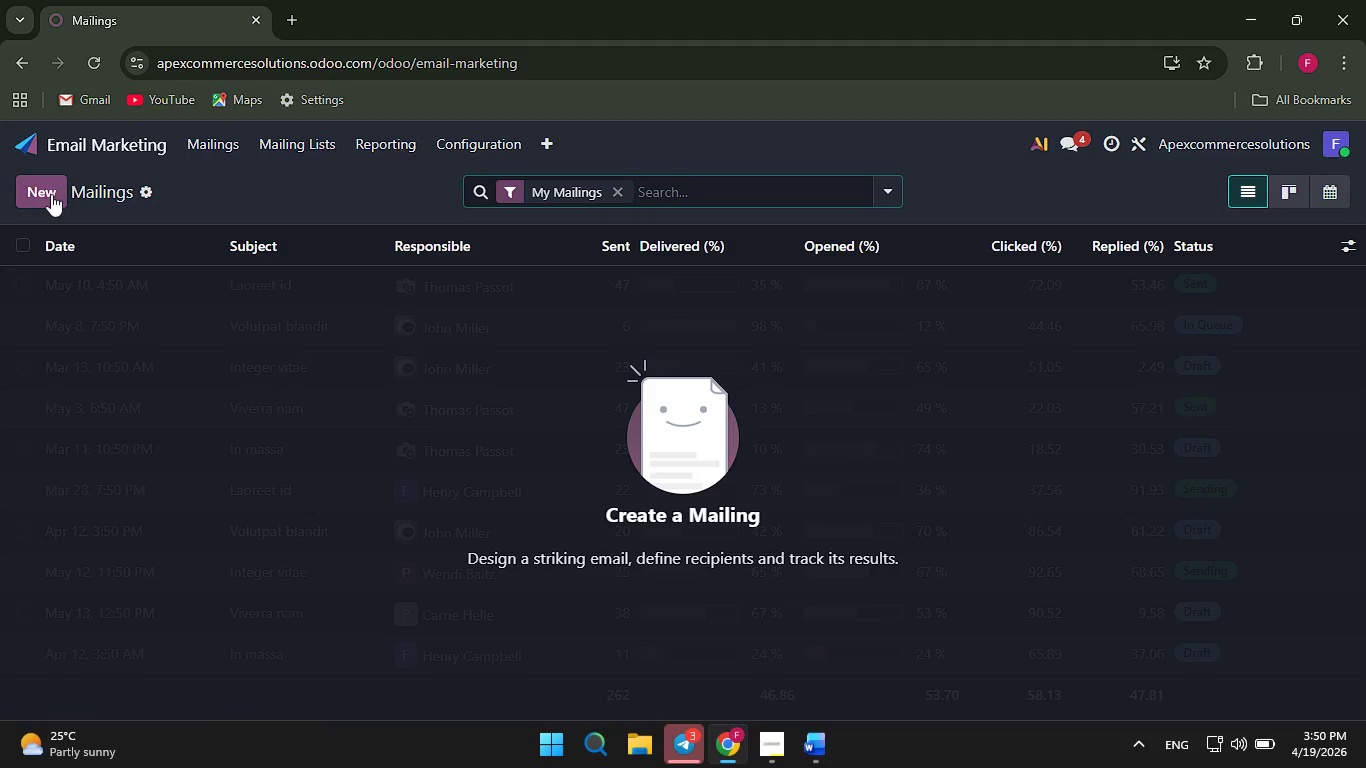 
left_click([51, 194])
 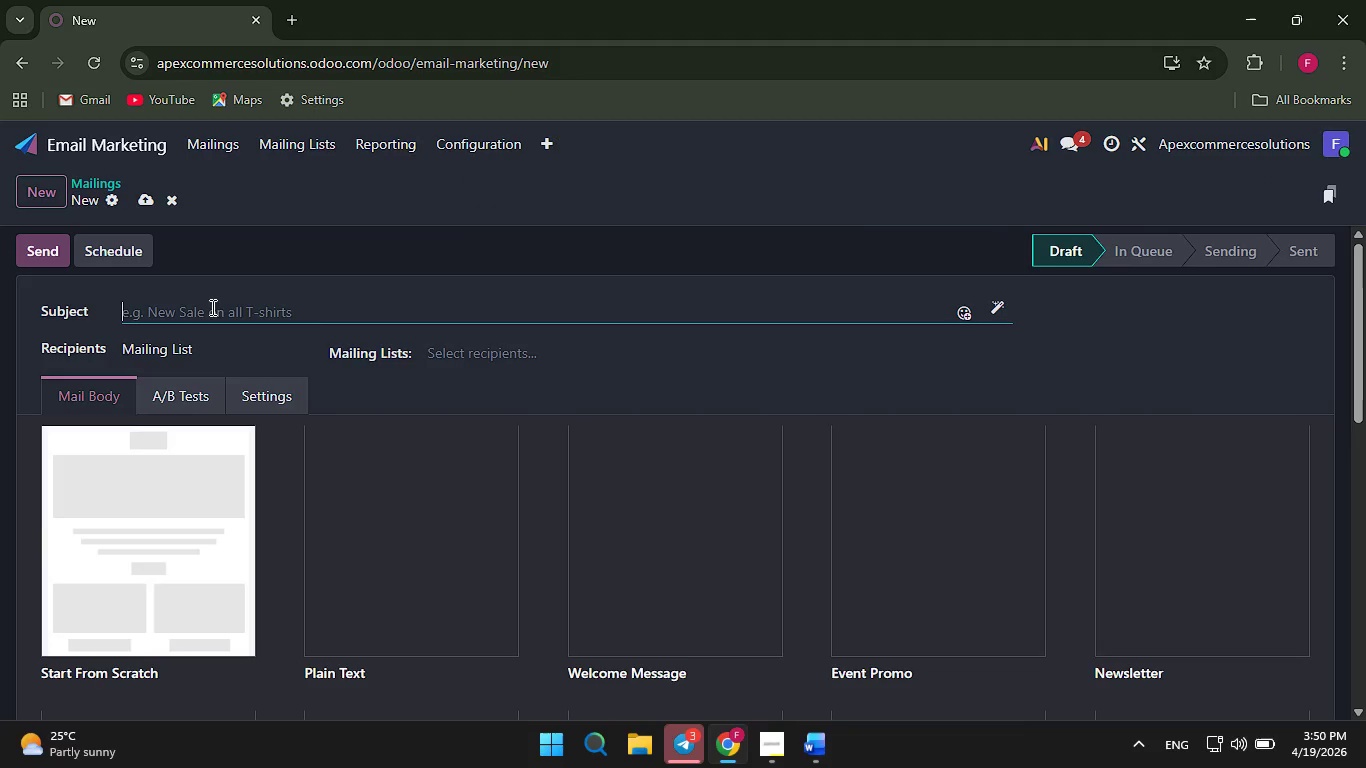 
left_click([213, 307])
 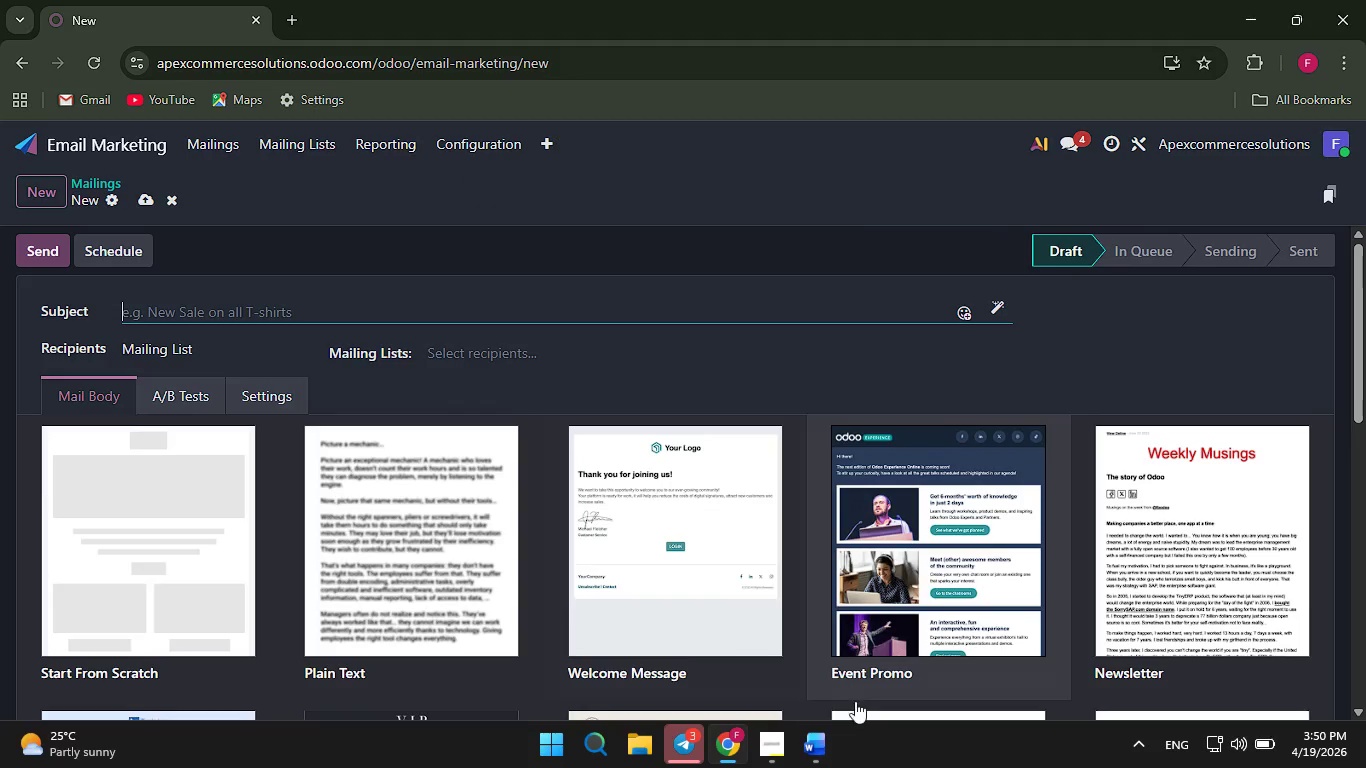 
left_click([836, 748])
 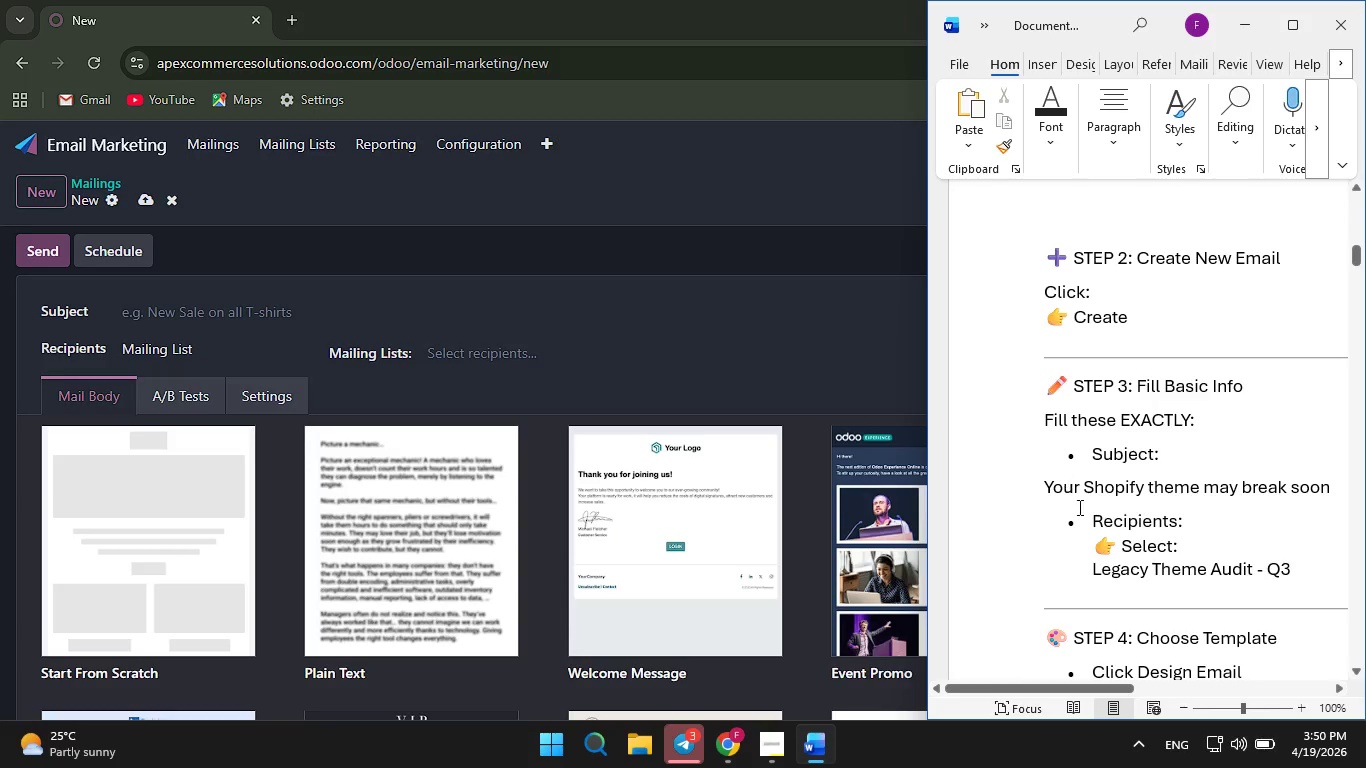 
scroll: coordinate [1078, 507], scroll_direction: down, amount: 5.0
 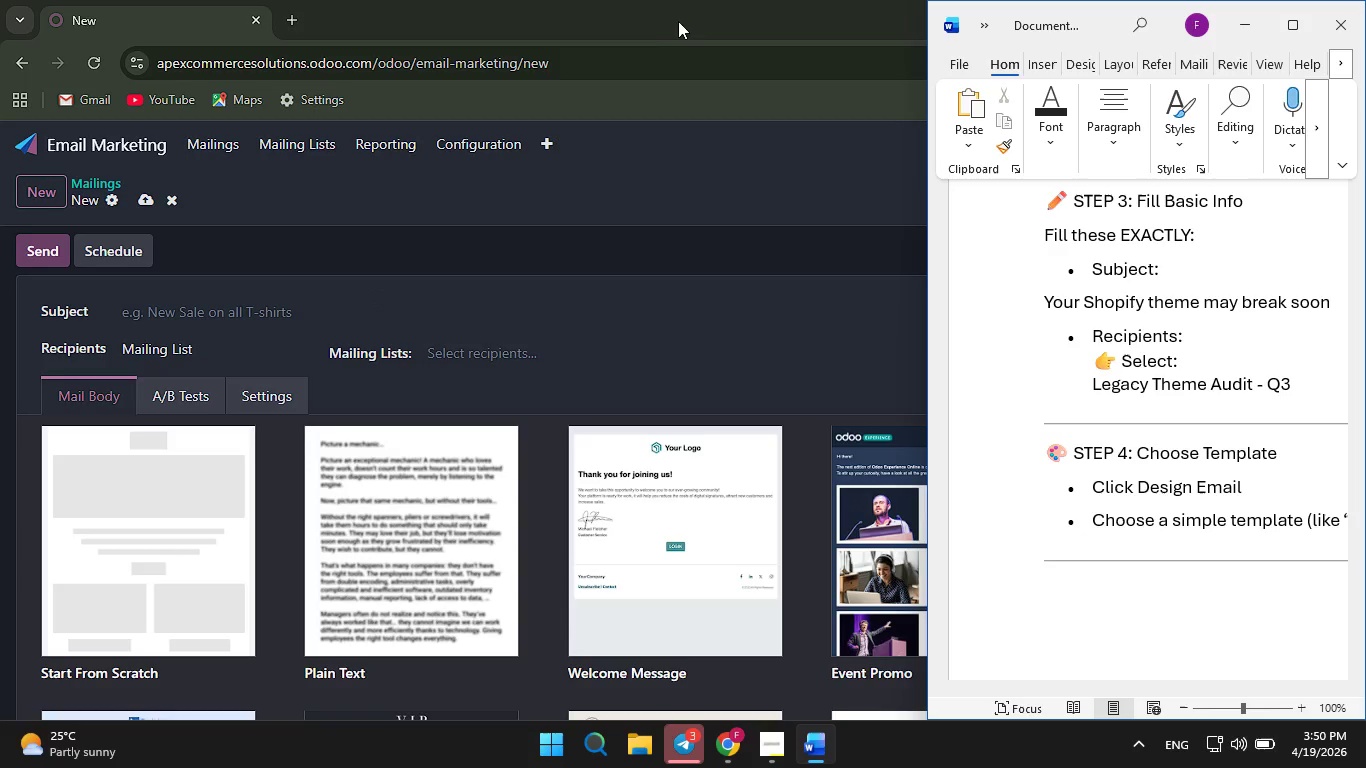 
left_click_drag(start_coordinate=[729, 26], to_coordinate=[489, 73])
 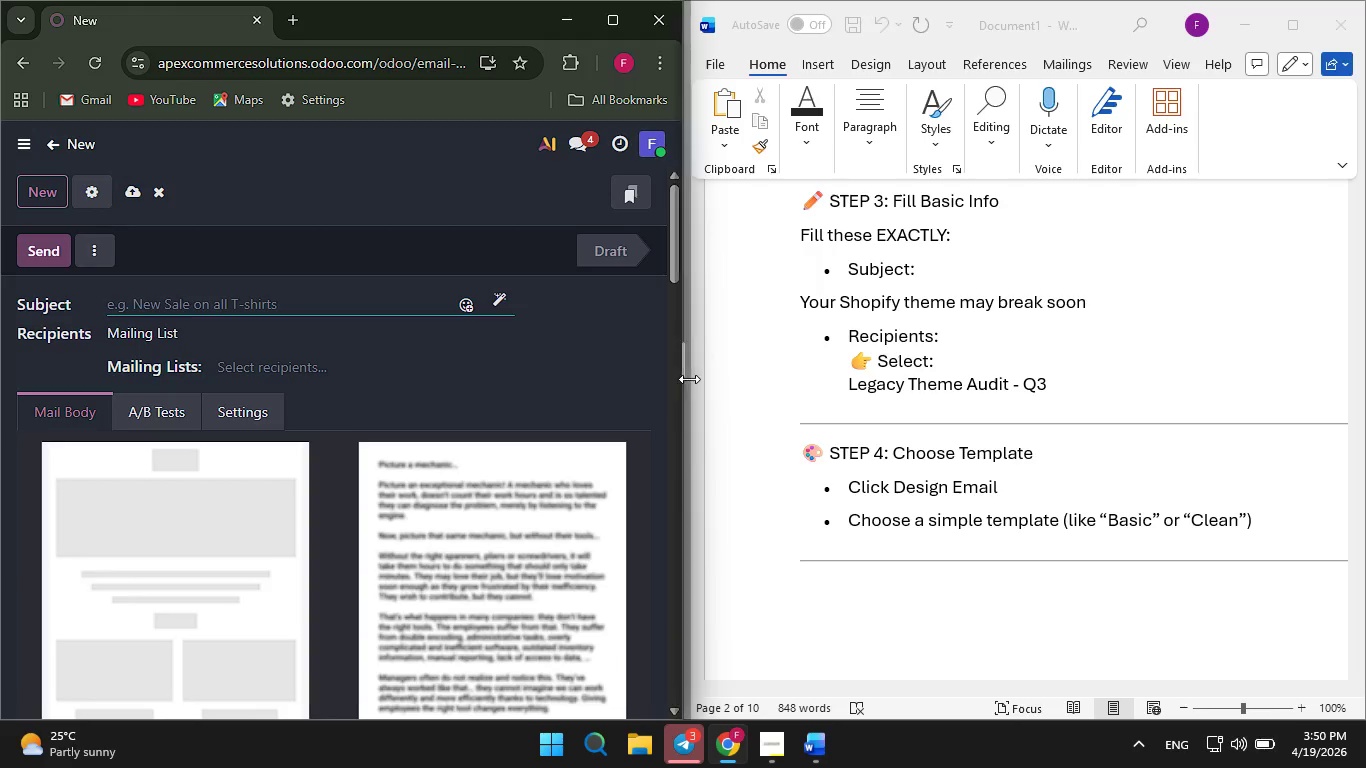 
wait(6.78)
 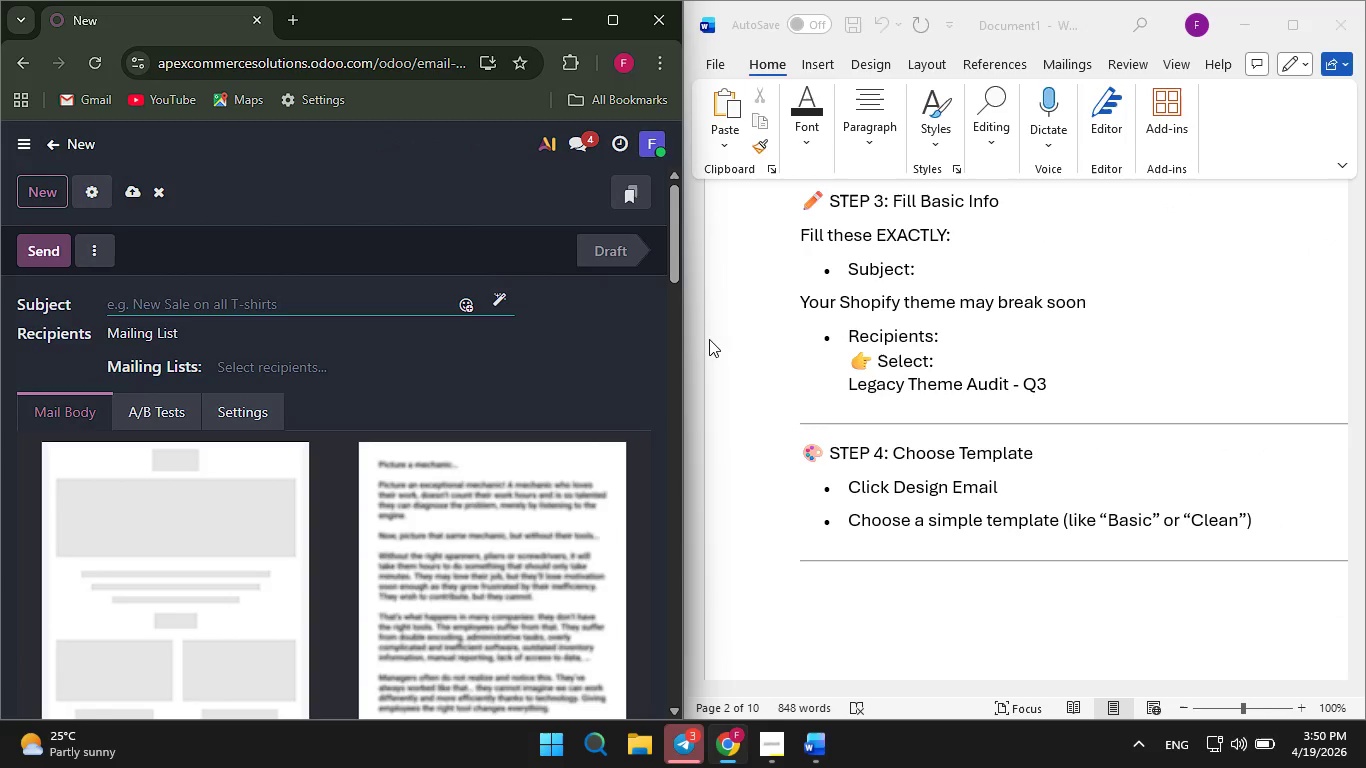 
left_click_drag(start_coordinate=[684, 377], to_coordinate=[1047, 346])
 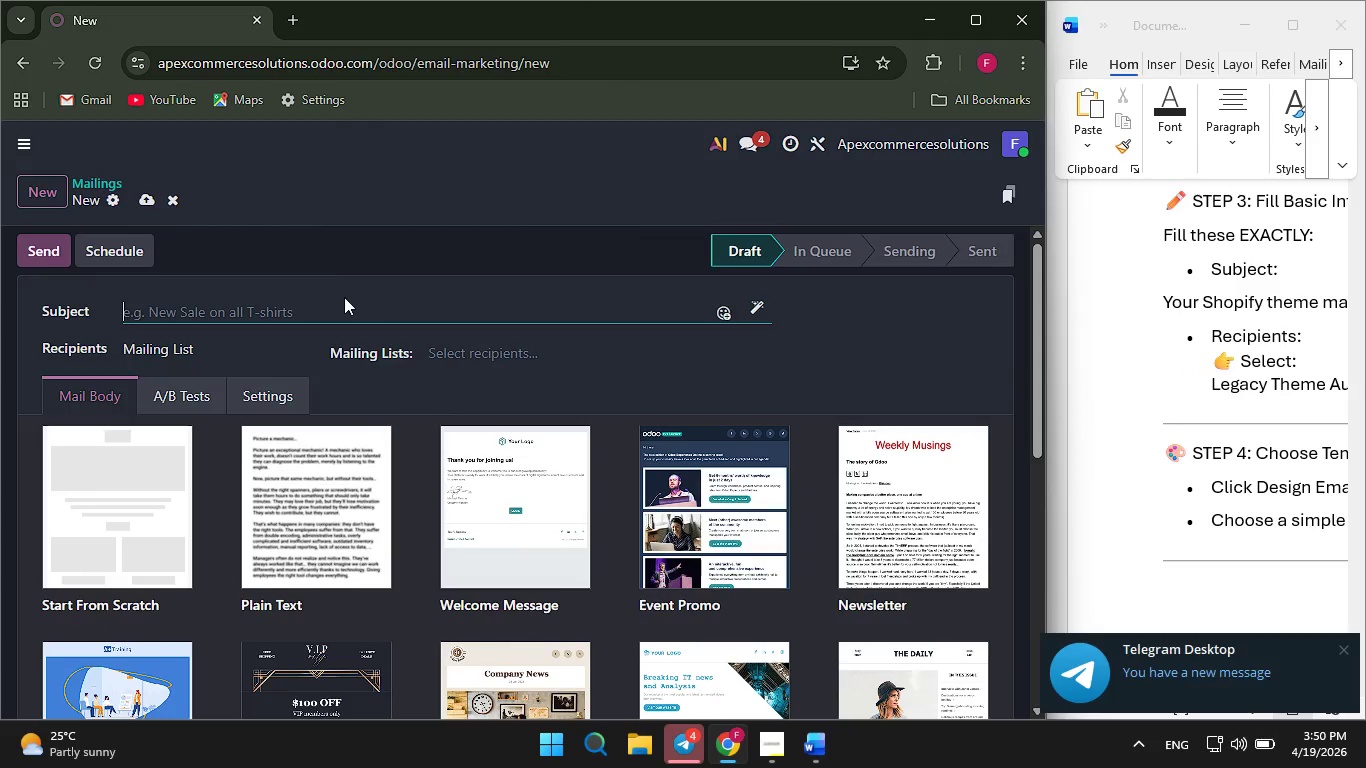 
left_click([326, 307])
 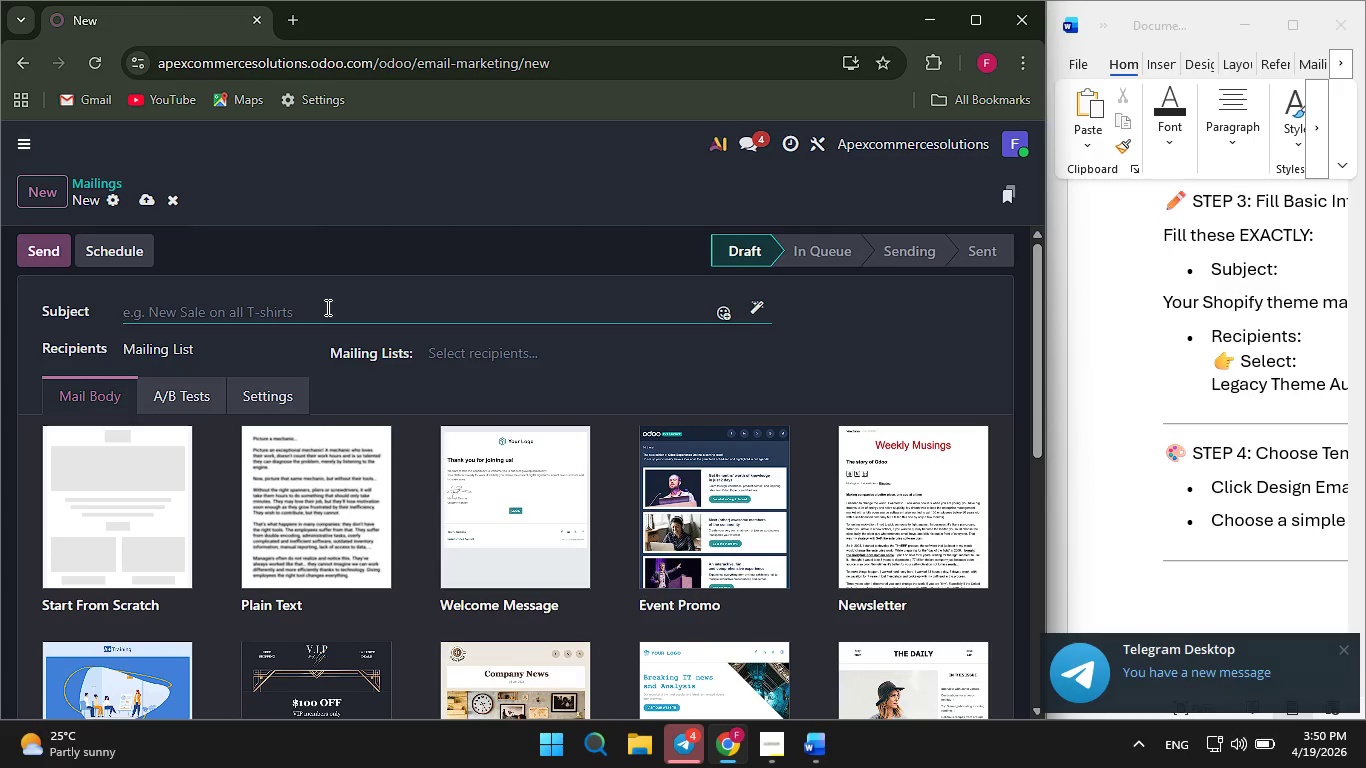 
wait(5.09)
 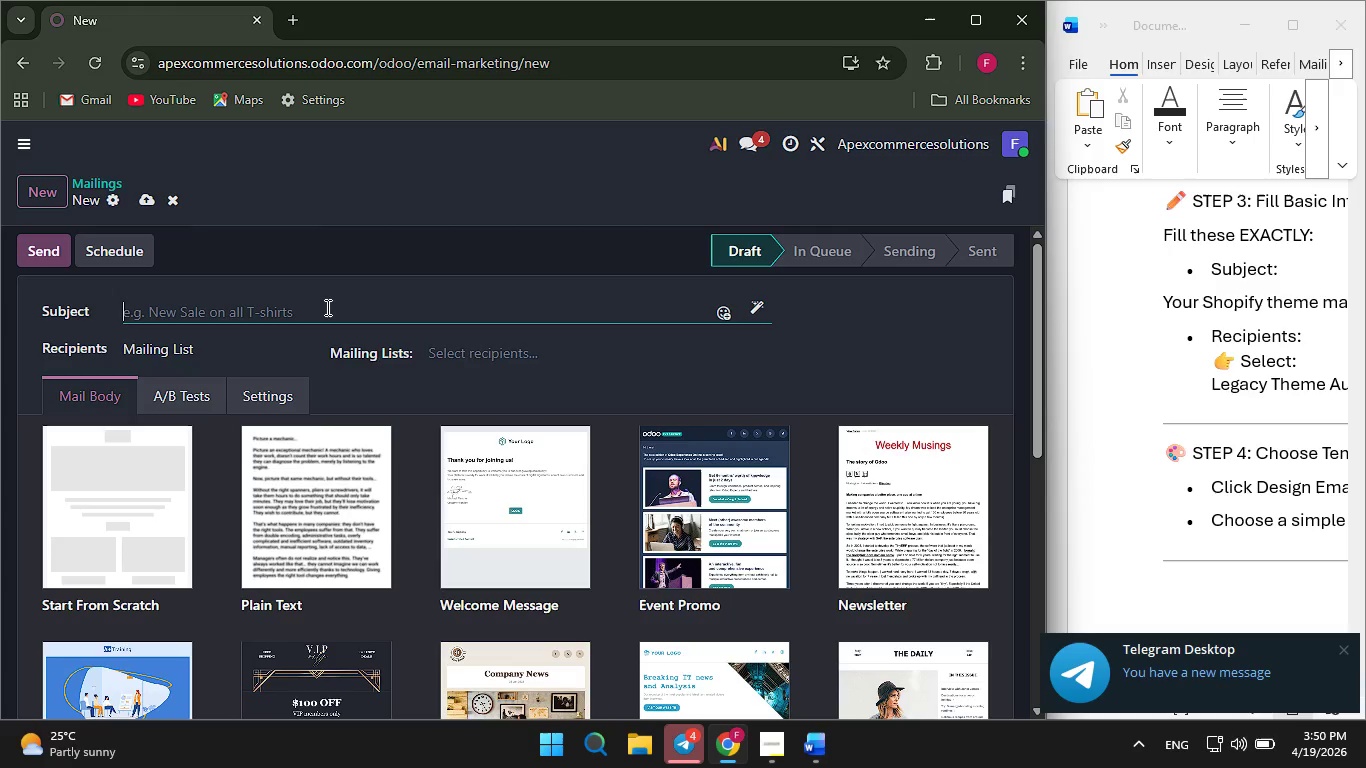 
type(Your Shopify Theme may)
 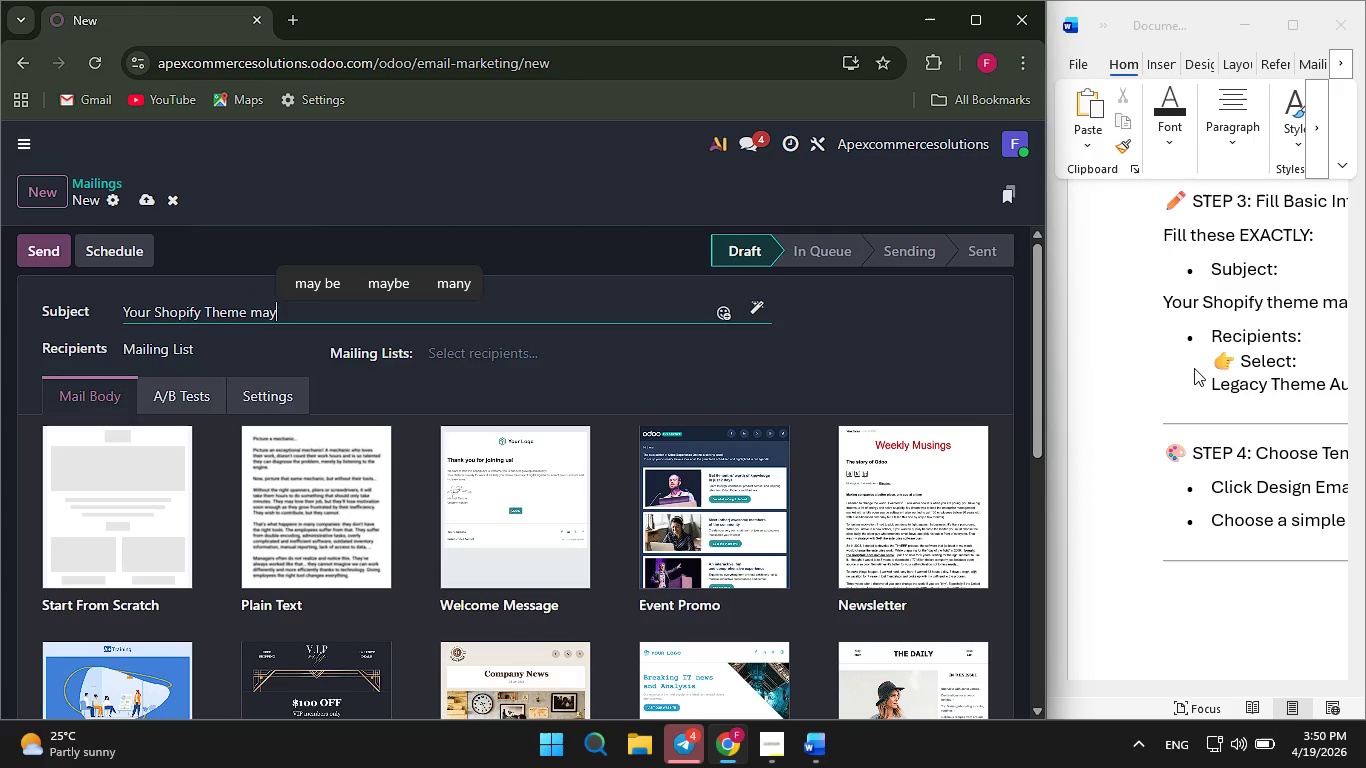 
scroll: coordinate [1194, 368], scroll_direction: down, amount: 4.0
 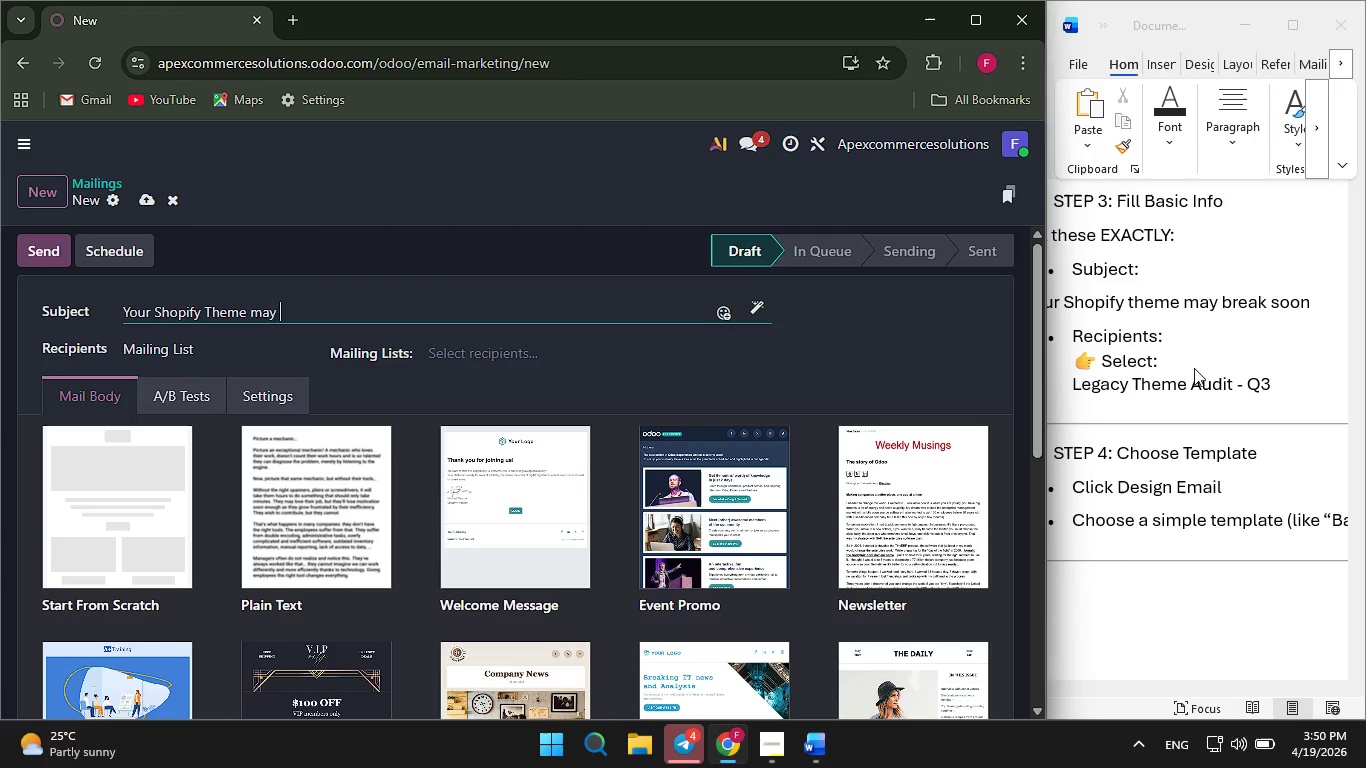 
type( Break soon)
 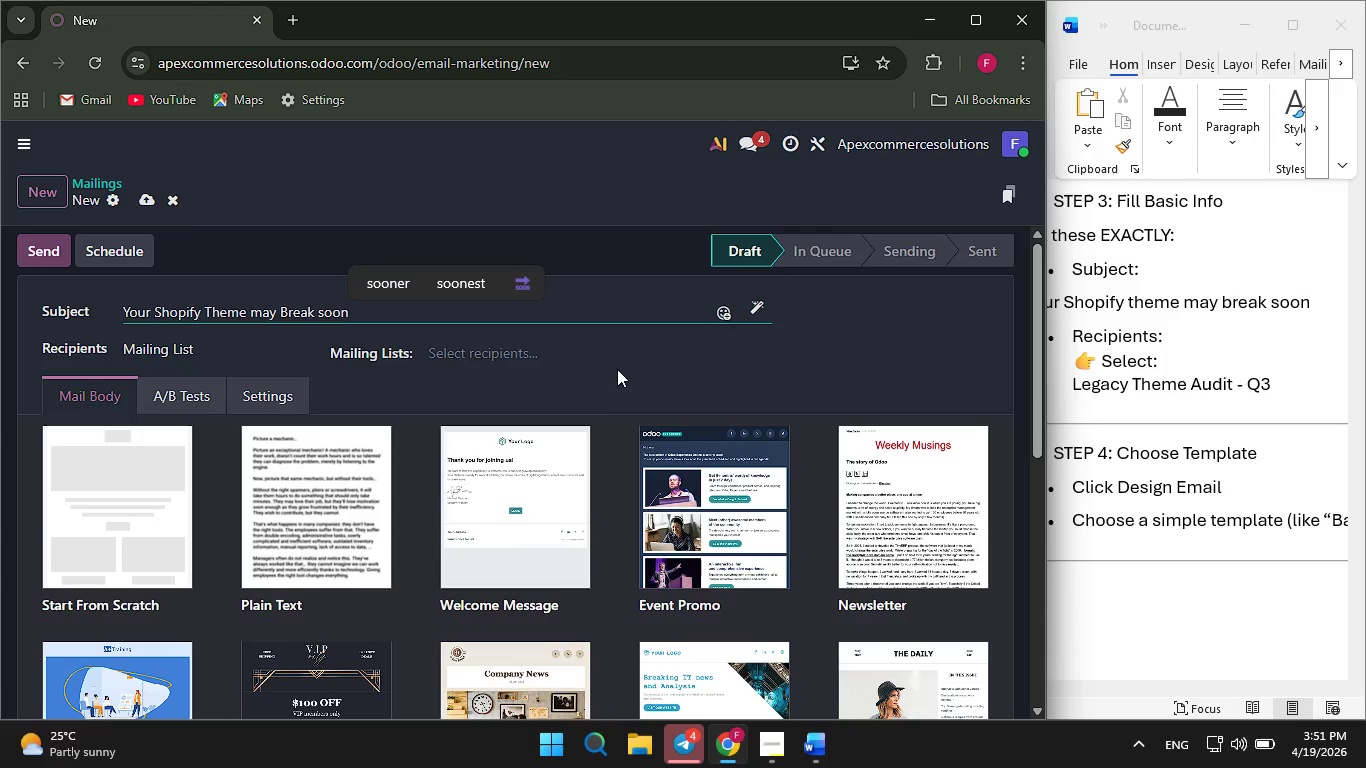 
left_click([527, 352])
 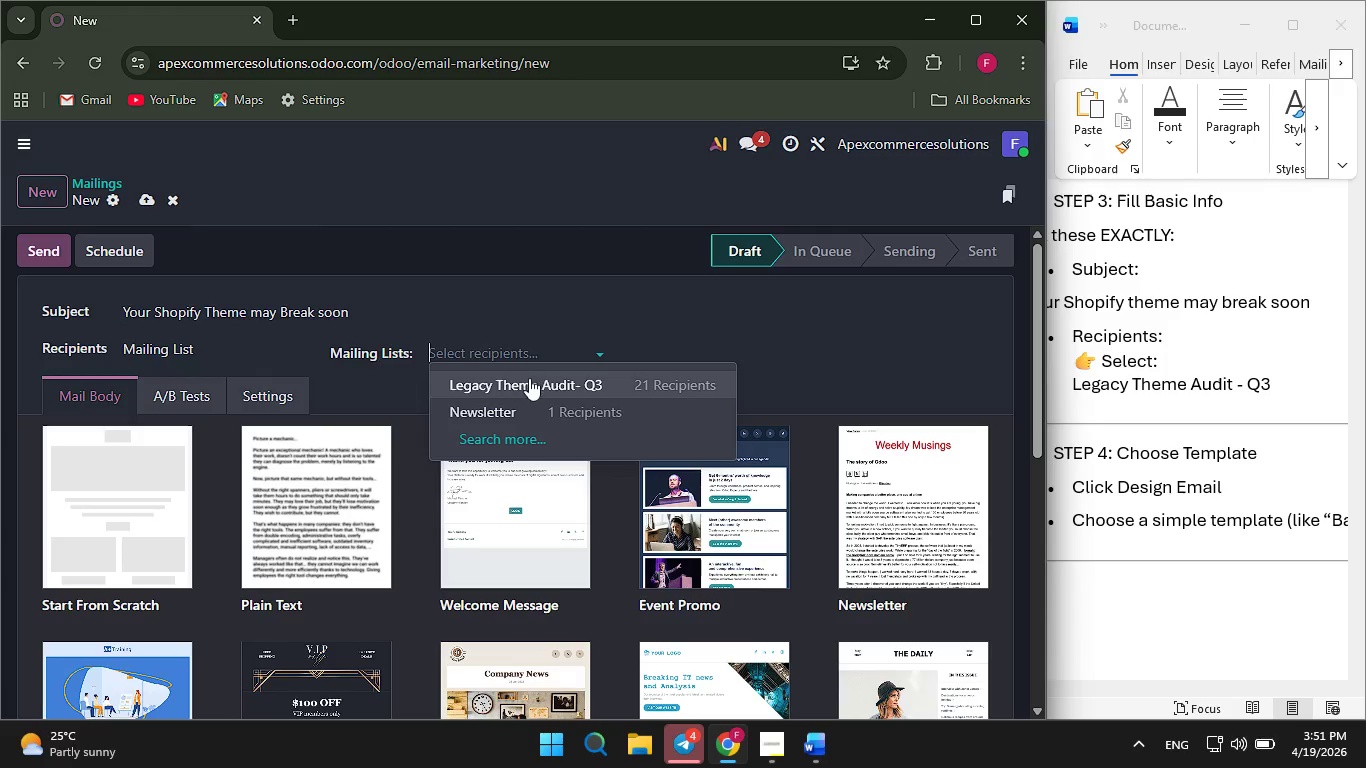 
left_click([528, 381])
 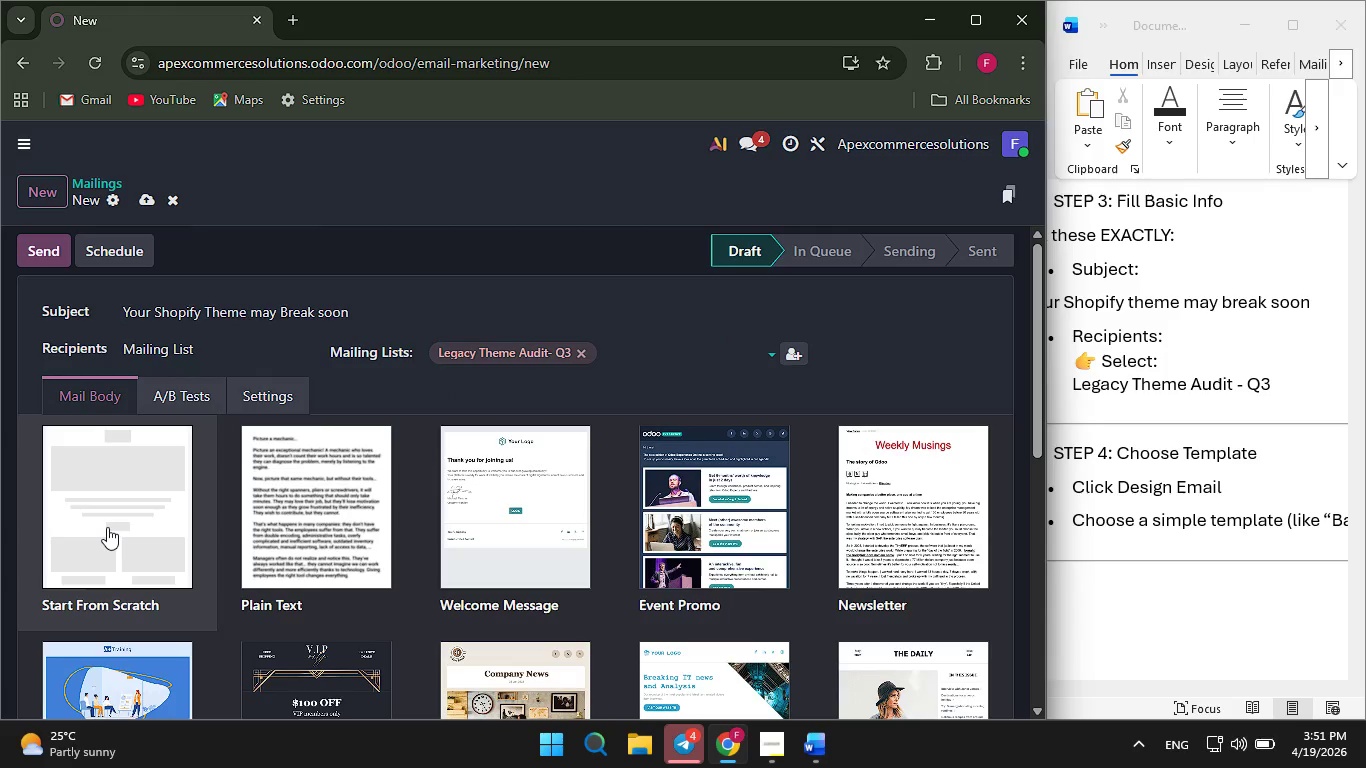 
wait(5.7)
 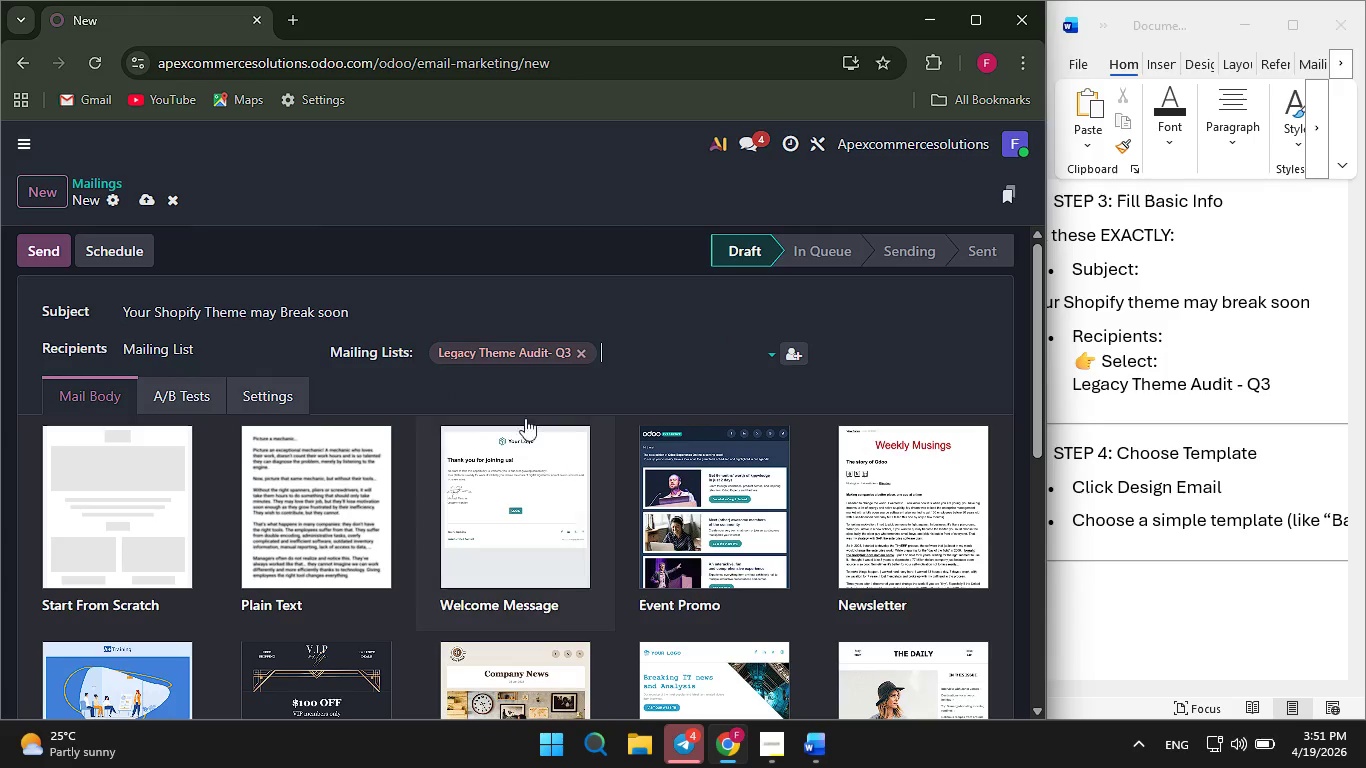 
left_click([107, 527])
 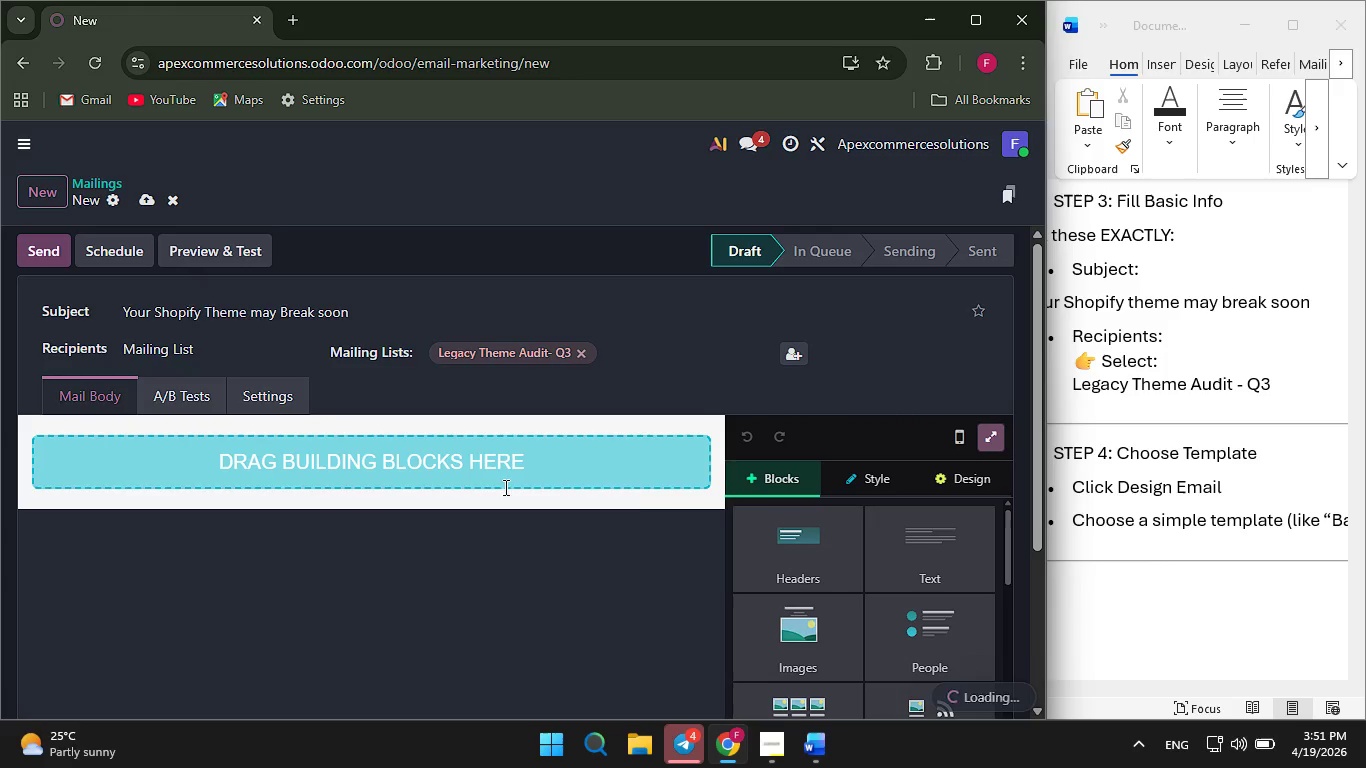 
left_click_drag(start_coordinate=[935, 559], to_coordinate=[372, 602])
 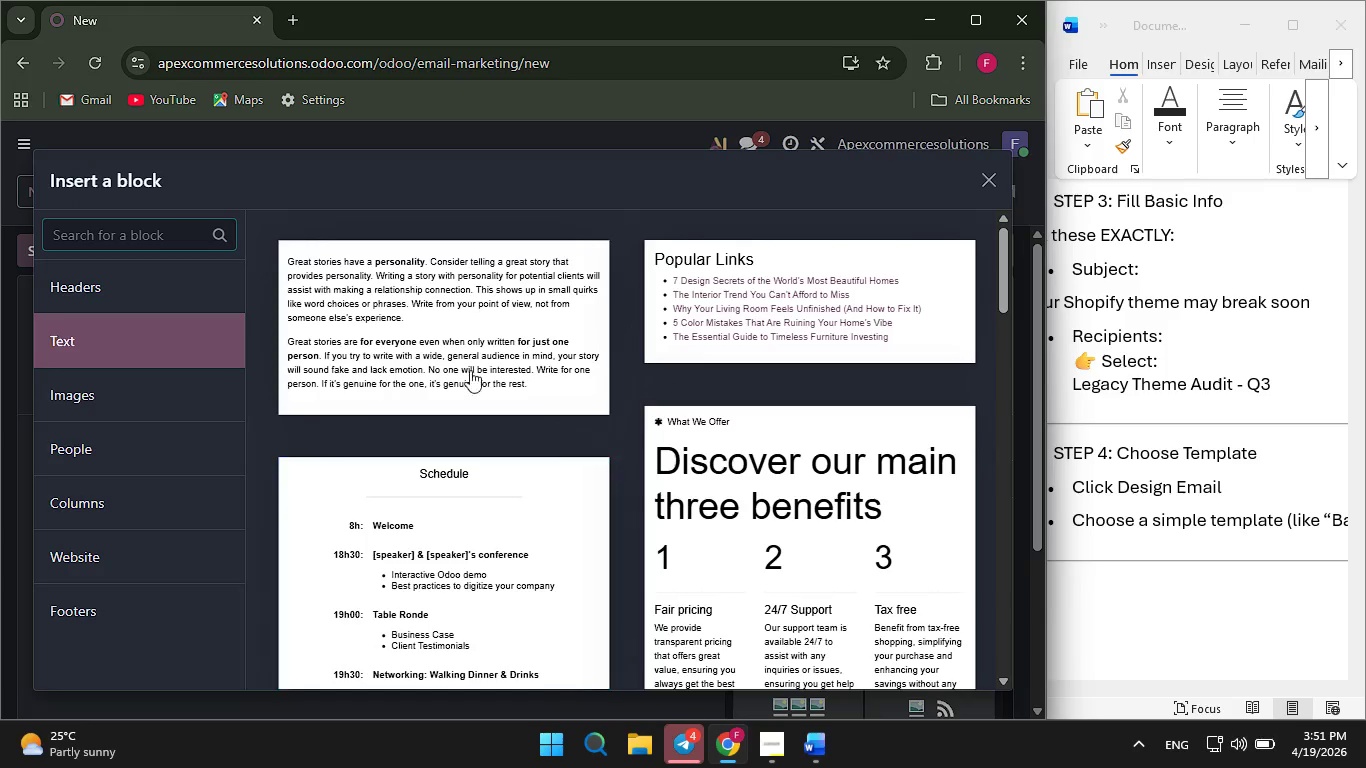 
left_click([457, 336])
 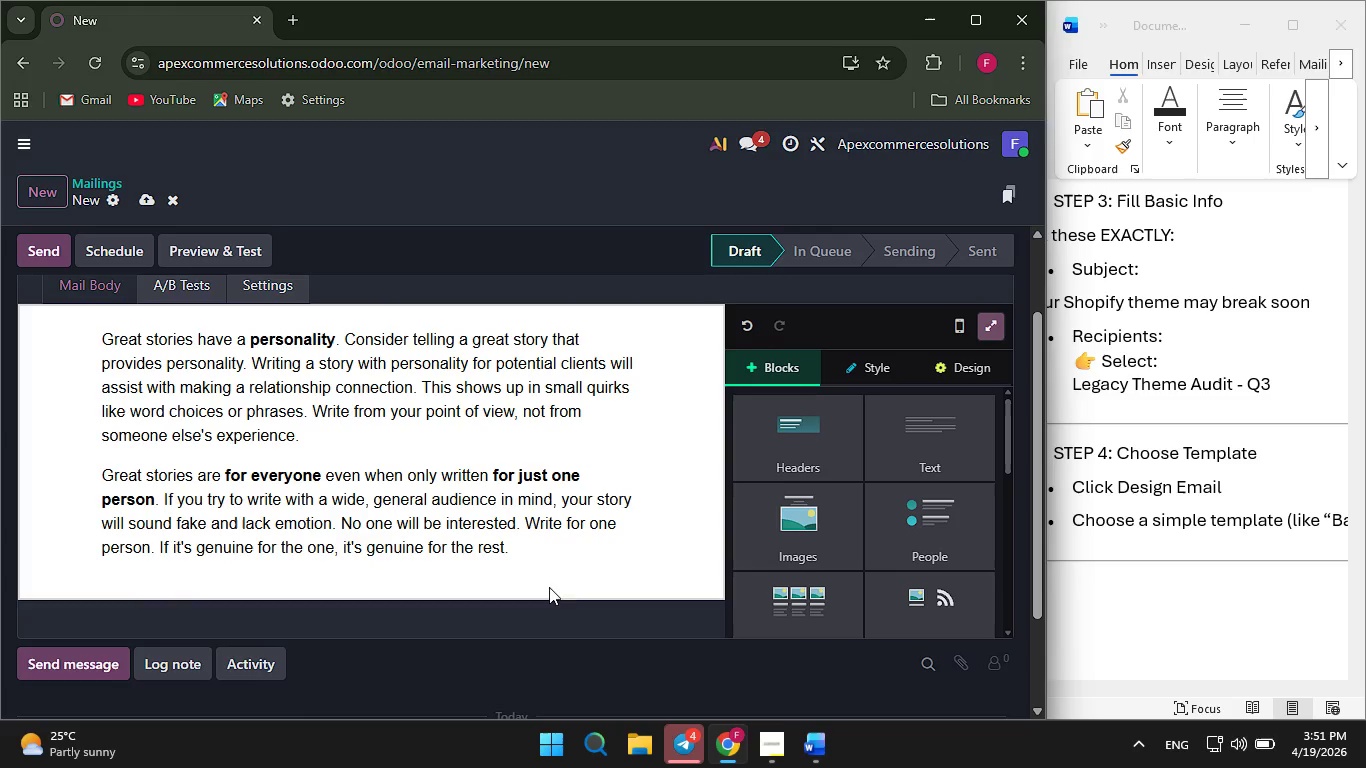 
left_click([514, 543])
 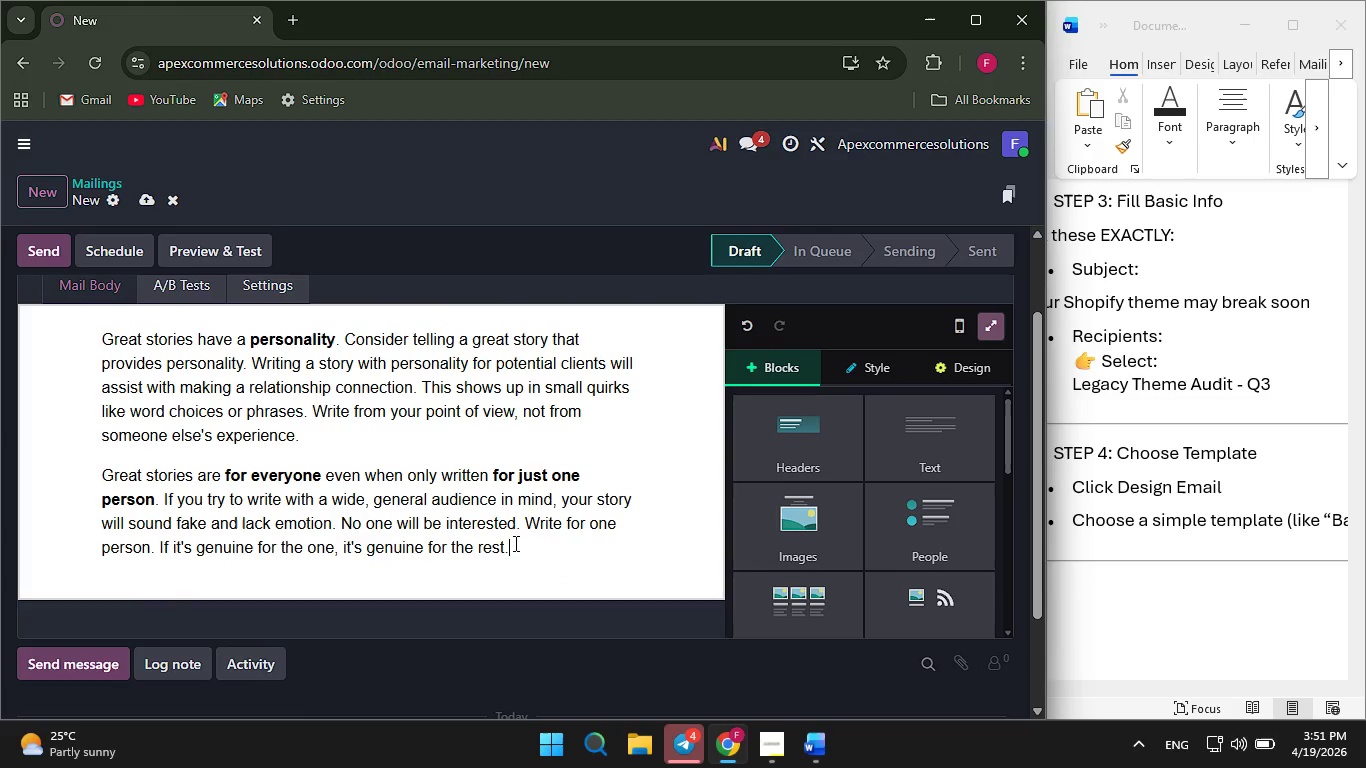 
key(Shift+ArrowUp)
 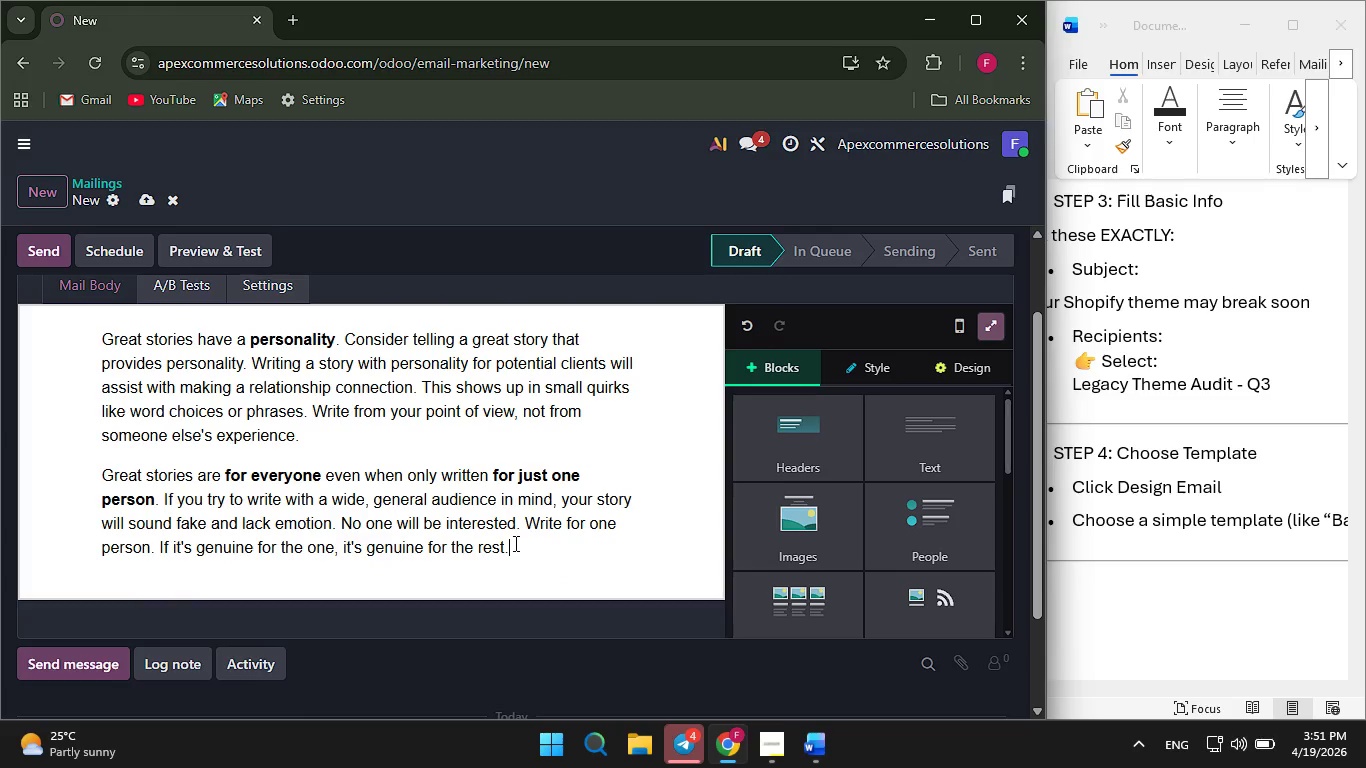 
key(Shift+ArrowUp)
 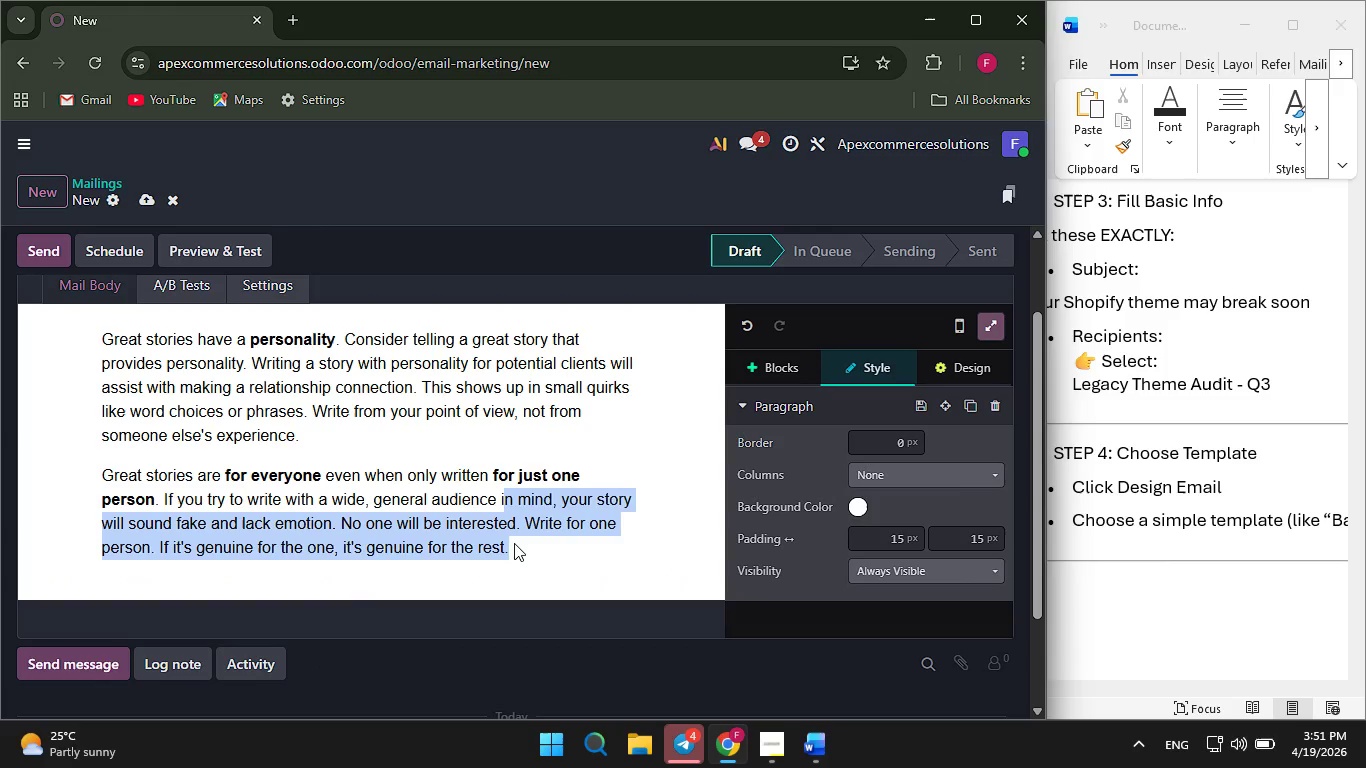 
key(Shift+ArrowUp)
 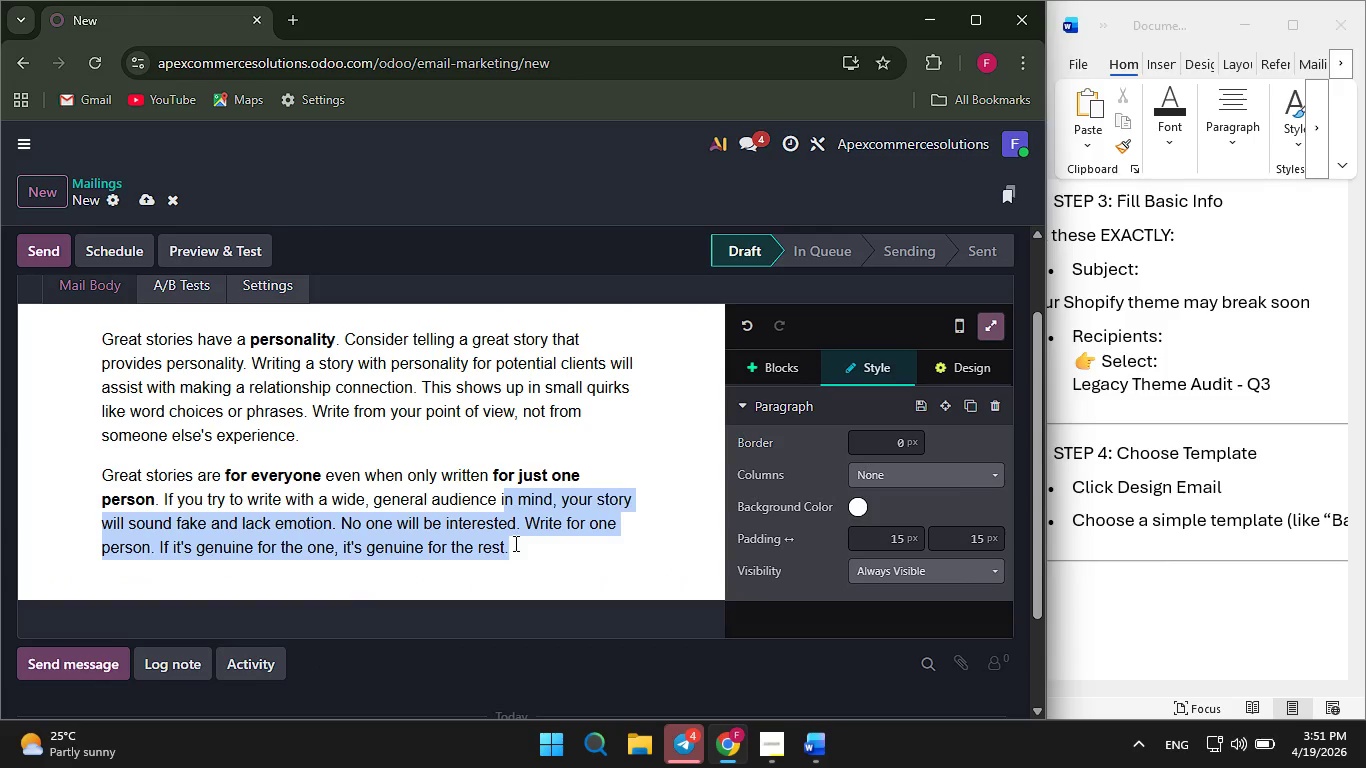 
key(Shift+ArrowUp)
 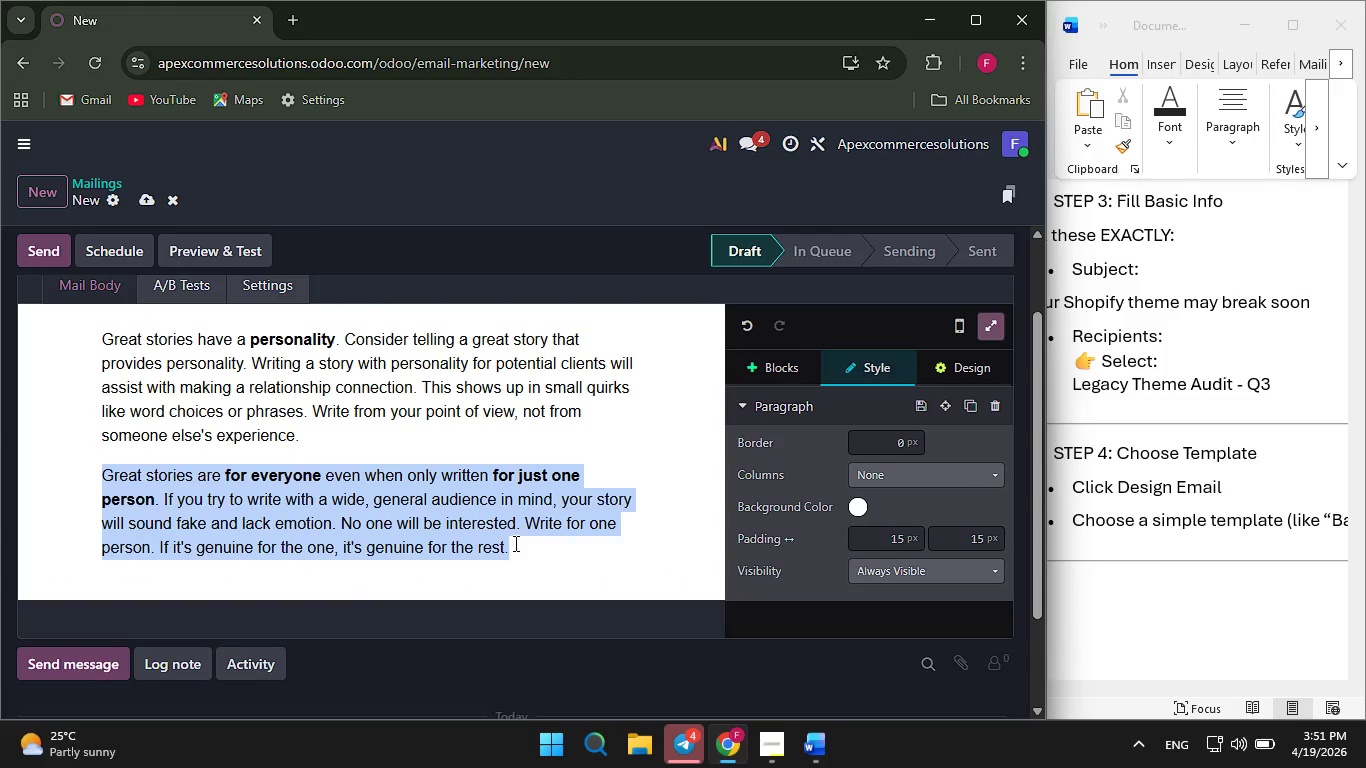 
key(Shift+ArrowUp)
 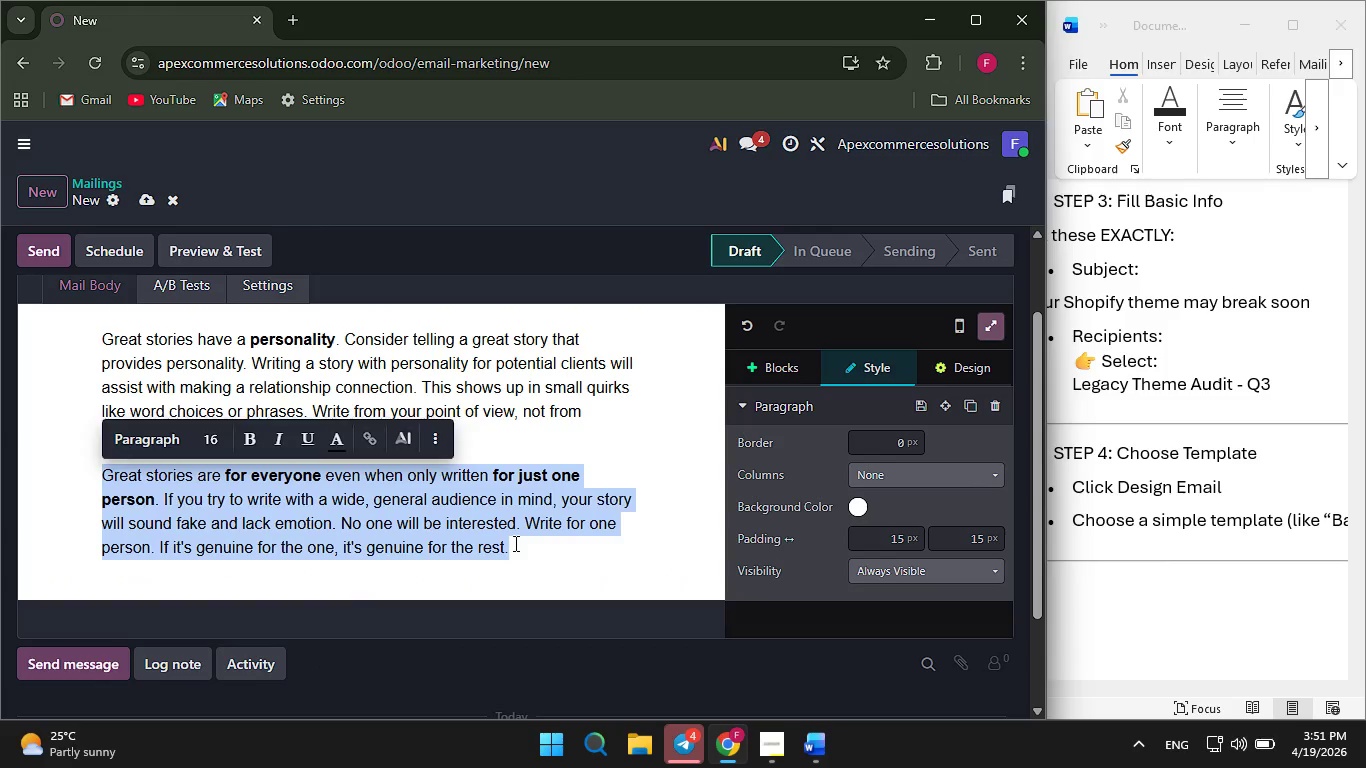 
key(Shift+ArrowUp)
 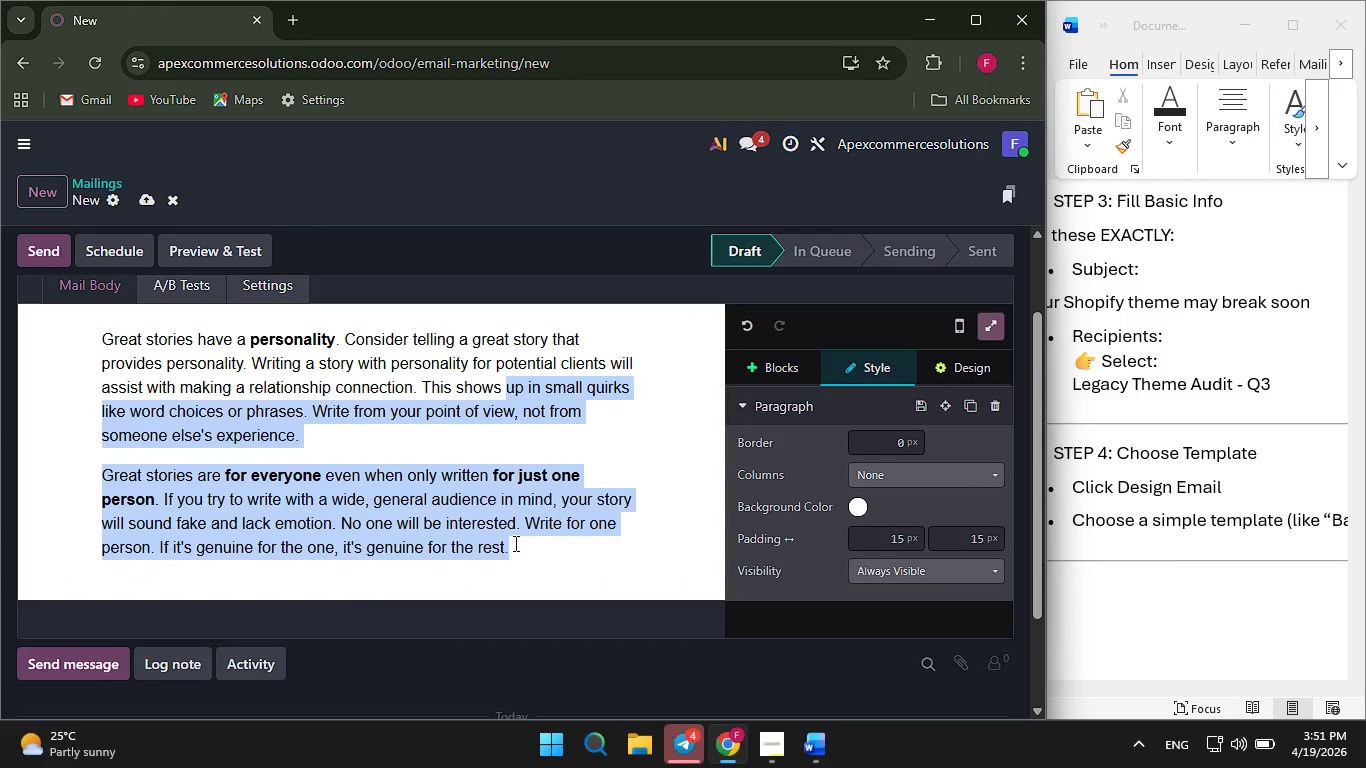 
key(Shift+ArrowUp)
 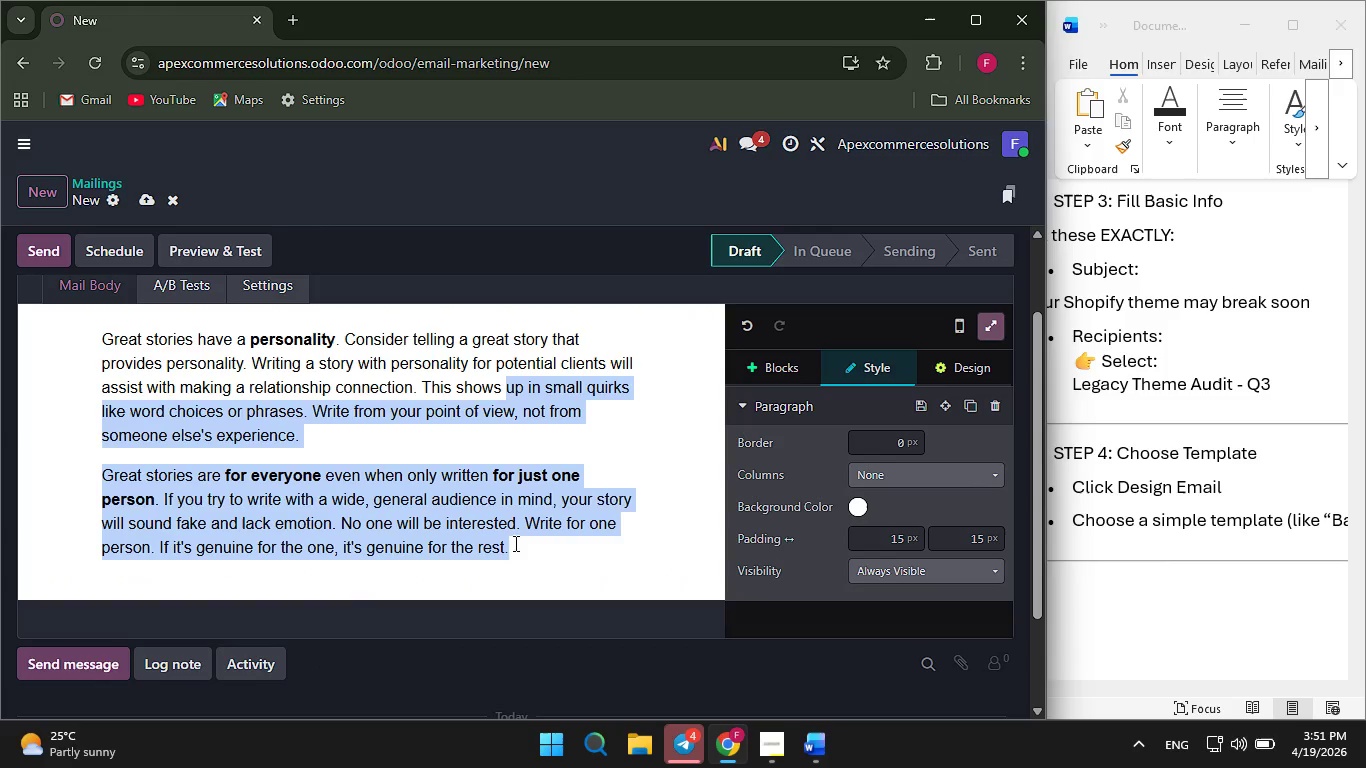 
key(Shift+ArrowUp)
 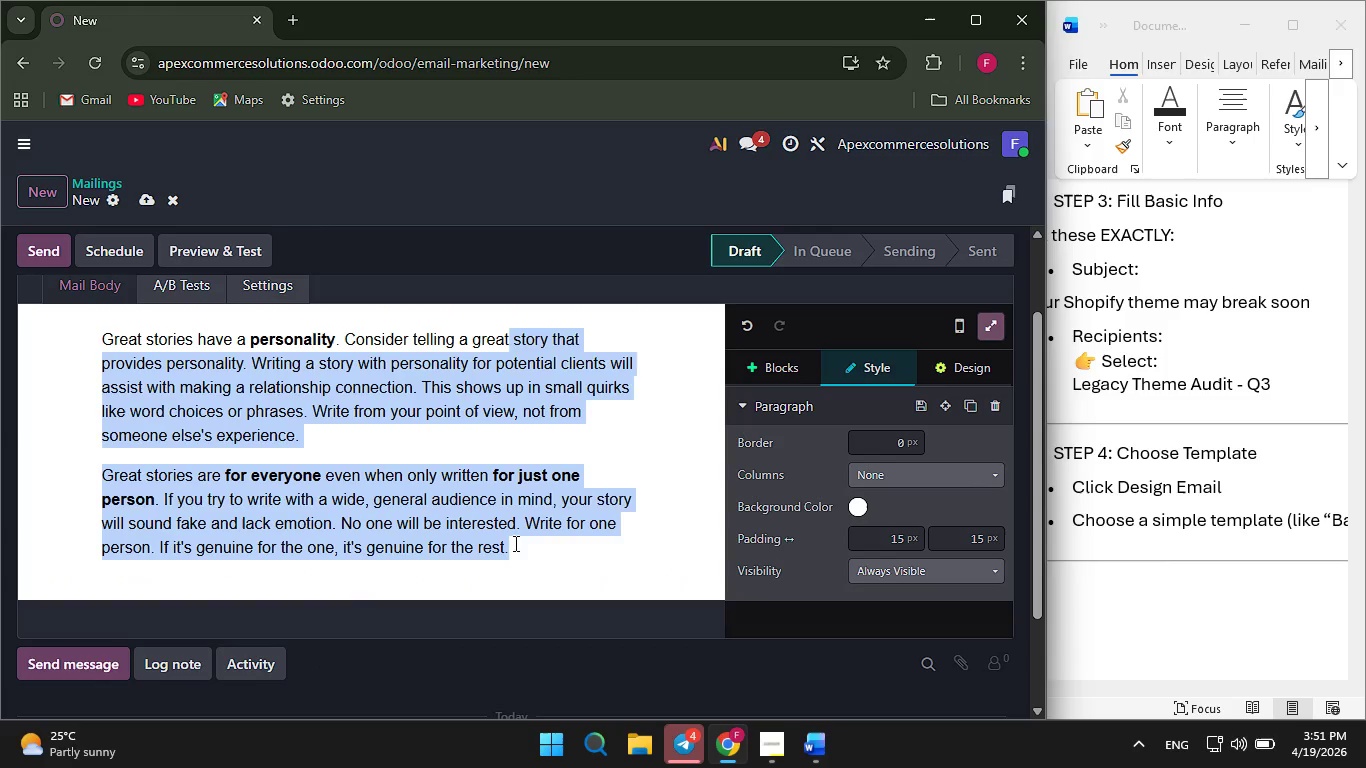 
key(Shift+ArrowUp)
 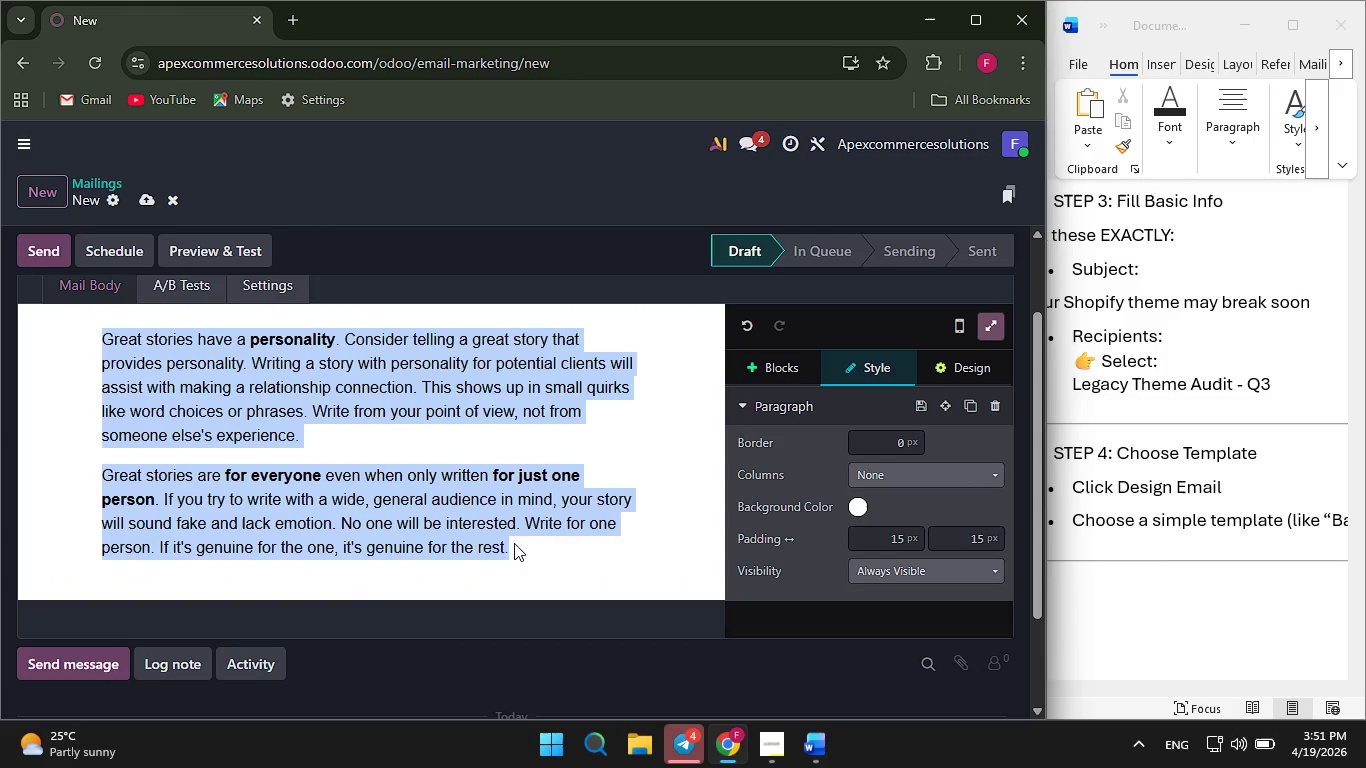 
key(Shift+ArrowLeft)
 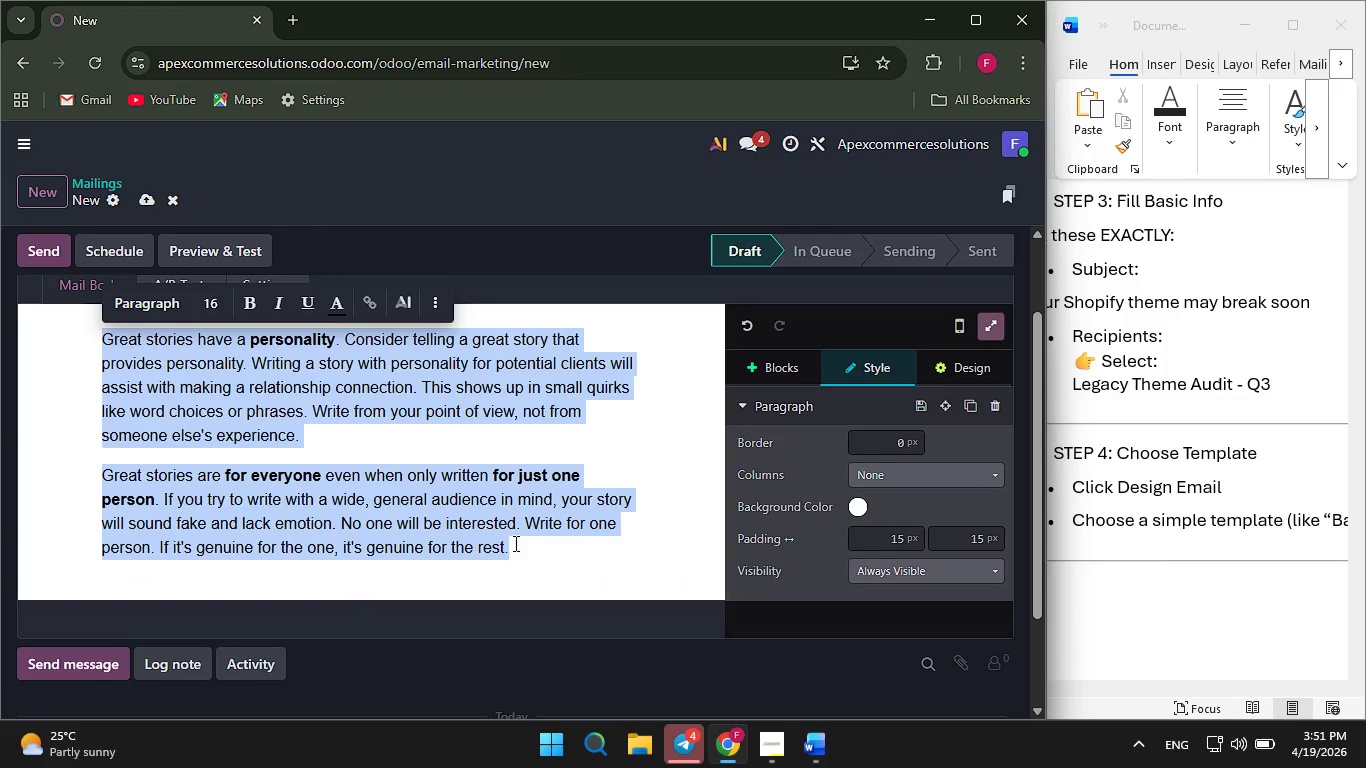 
key(Backspace)
 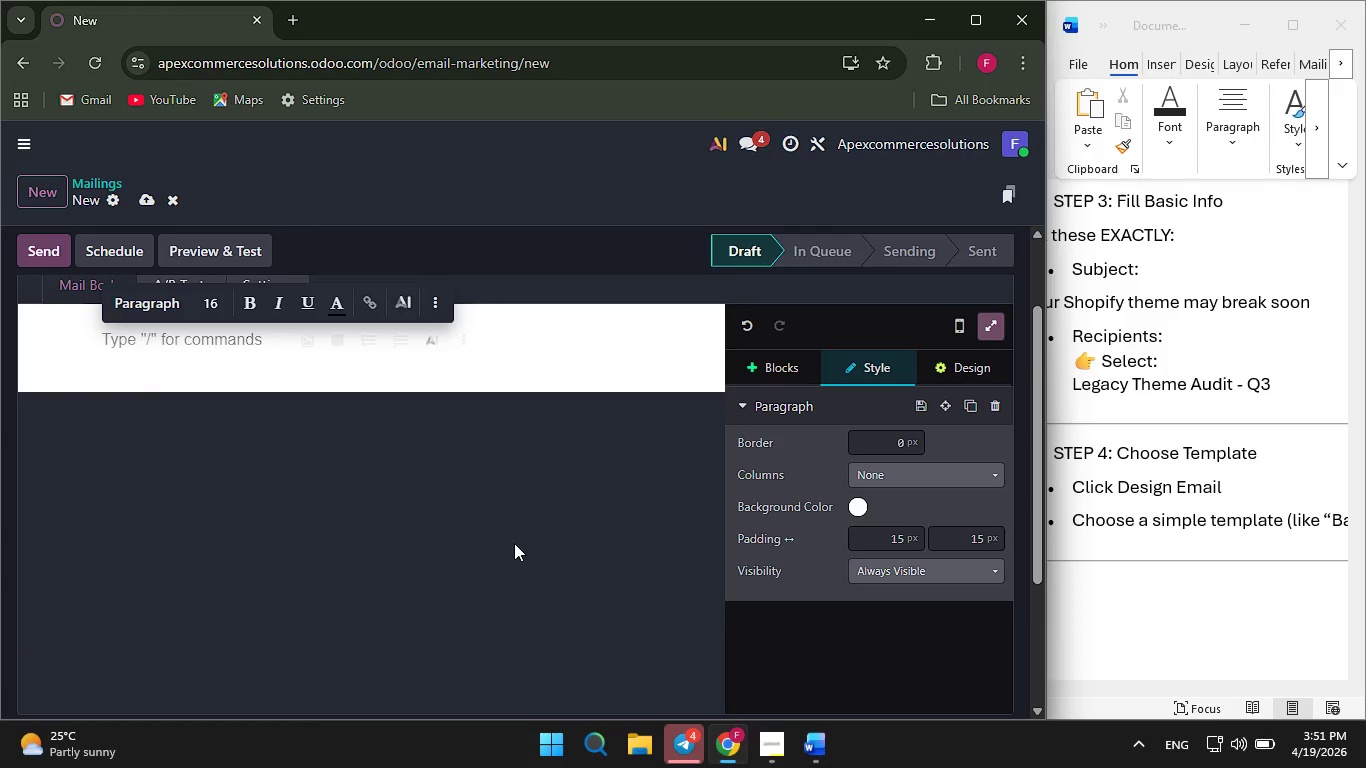 
scroll: coordinate [1058, 564], scroll_direction: down, amount: 16.0
 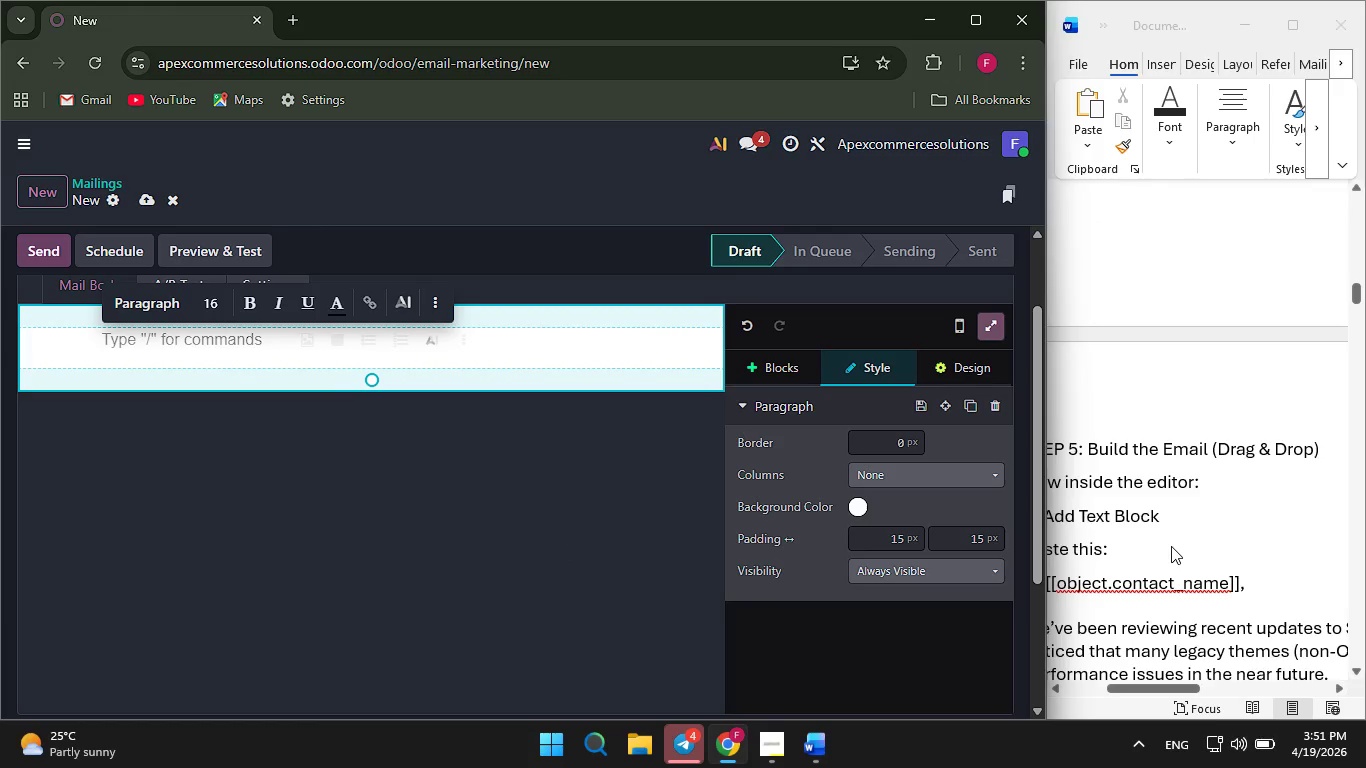 
hold_key(key=ControlLeft, duration=0.59)
 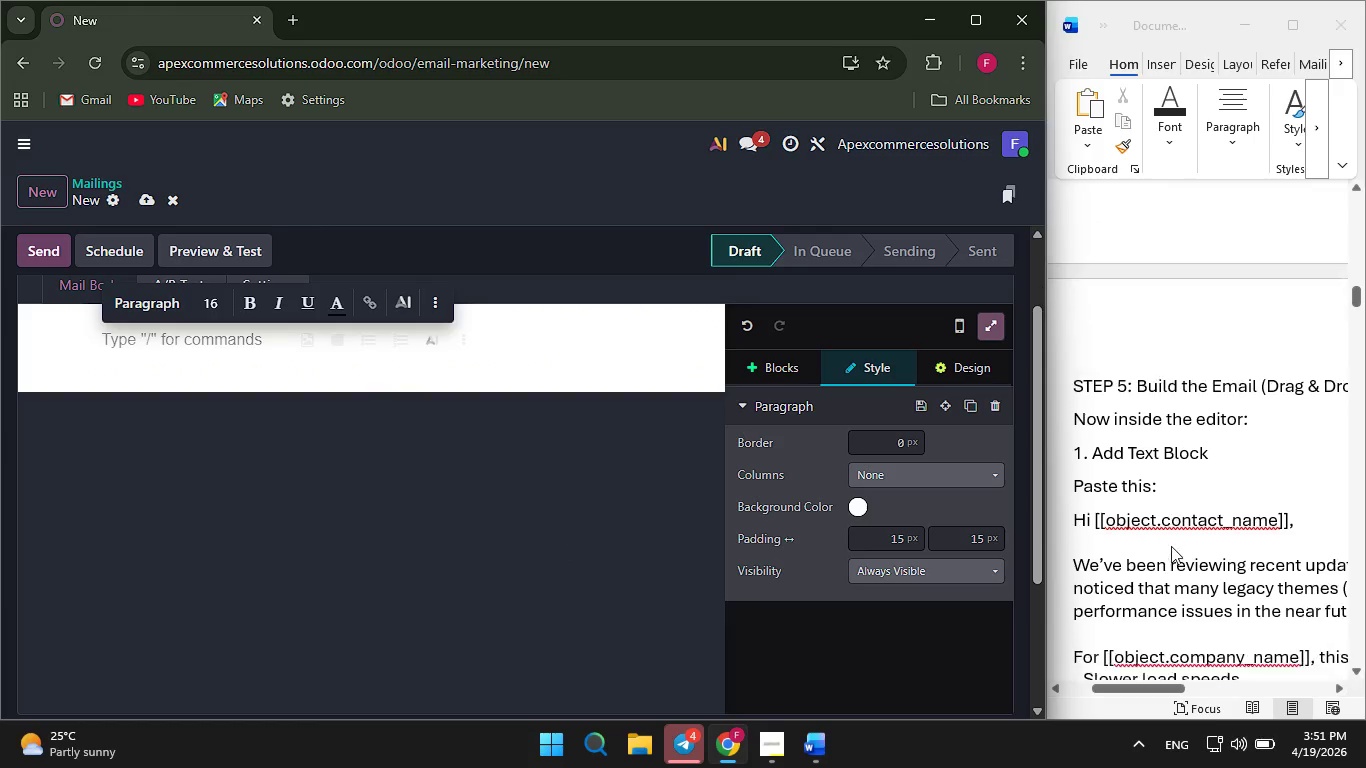 
scroll: coordinate [1171, 546], scroll_direction: up, amount: 1.0
 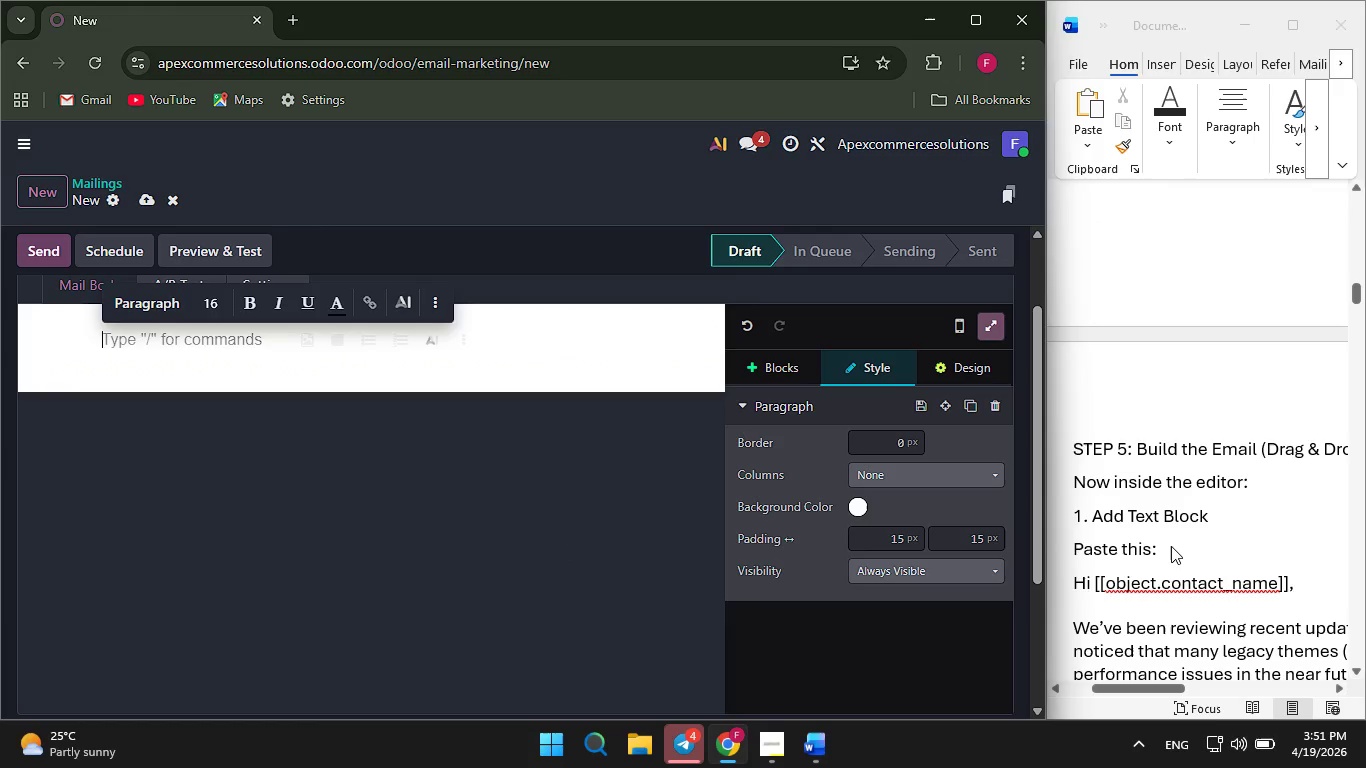 
scroll: coordinate [1120, 513], scroll_direction: down, amount: 4.0
 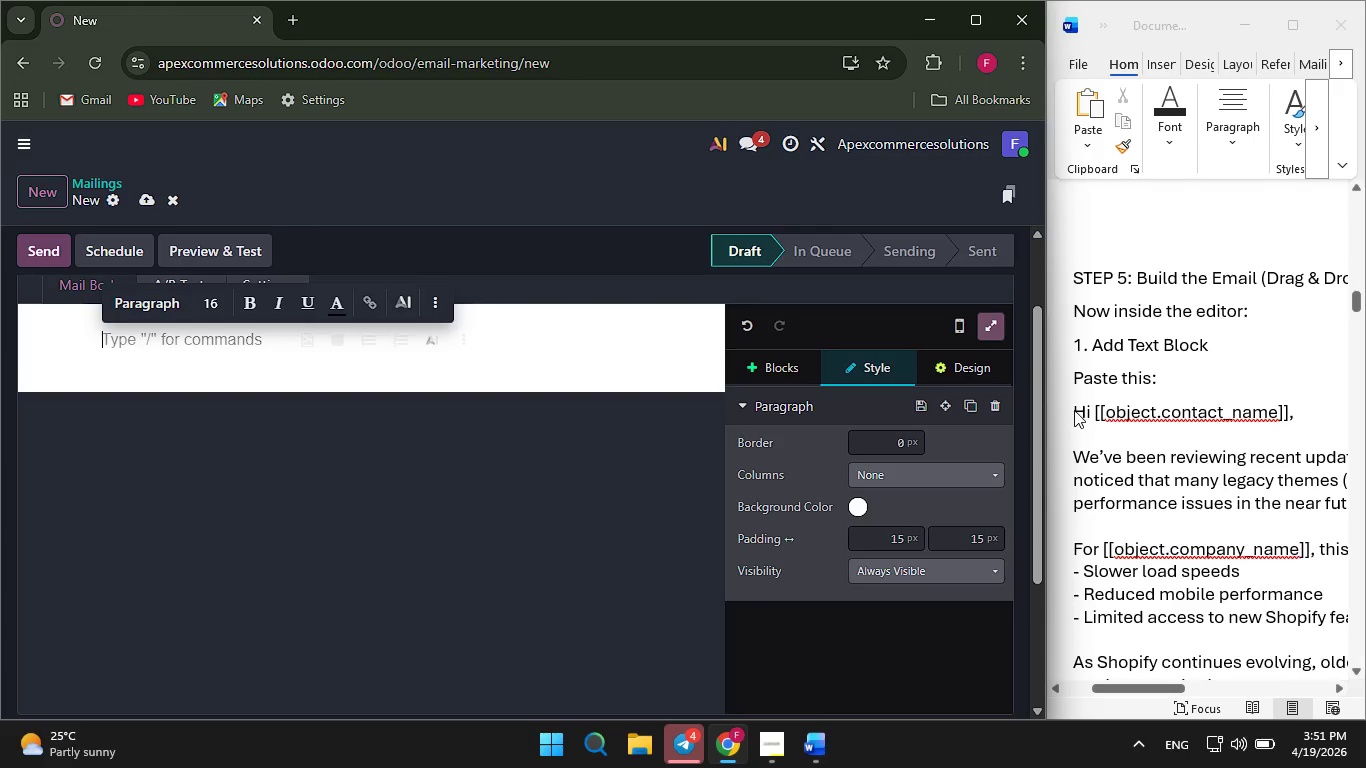 
left_click_drag(start_coordinate=[1077, 407], to_coordinate=[1110, 444])
 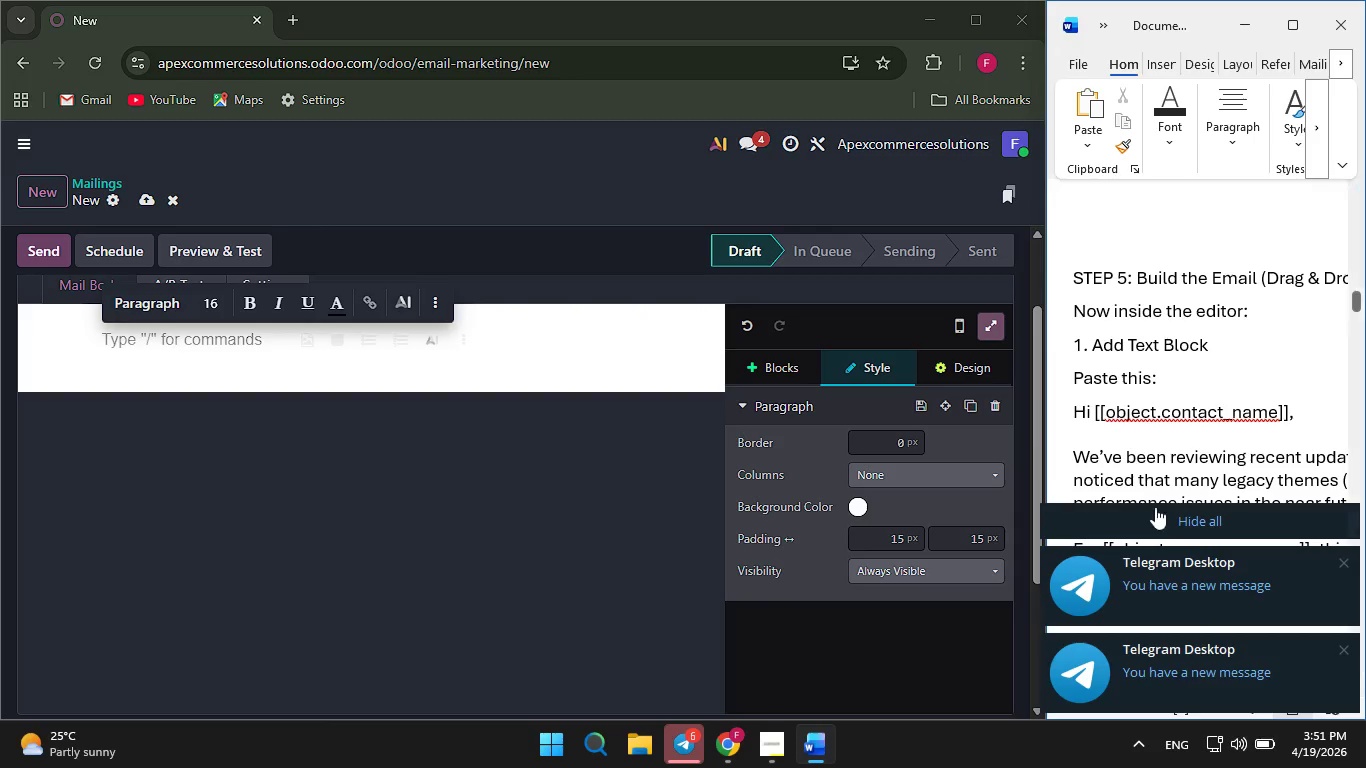 
left_click([1166, 515])
 